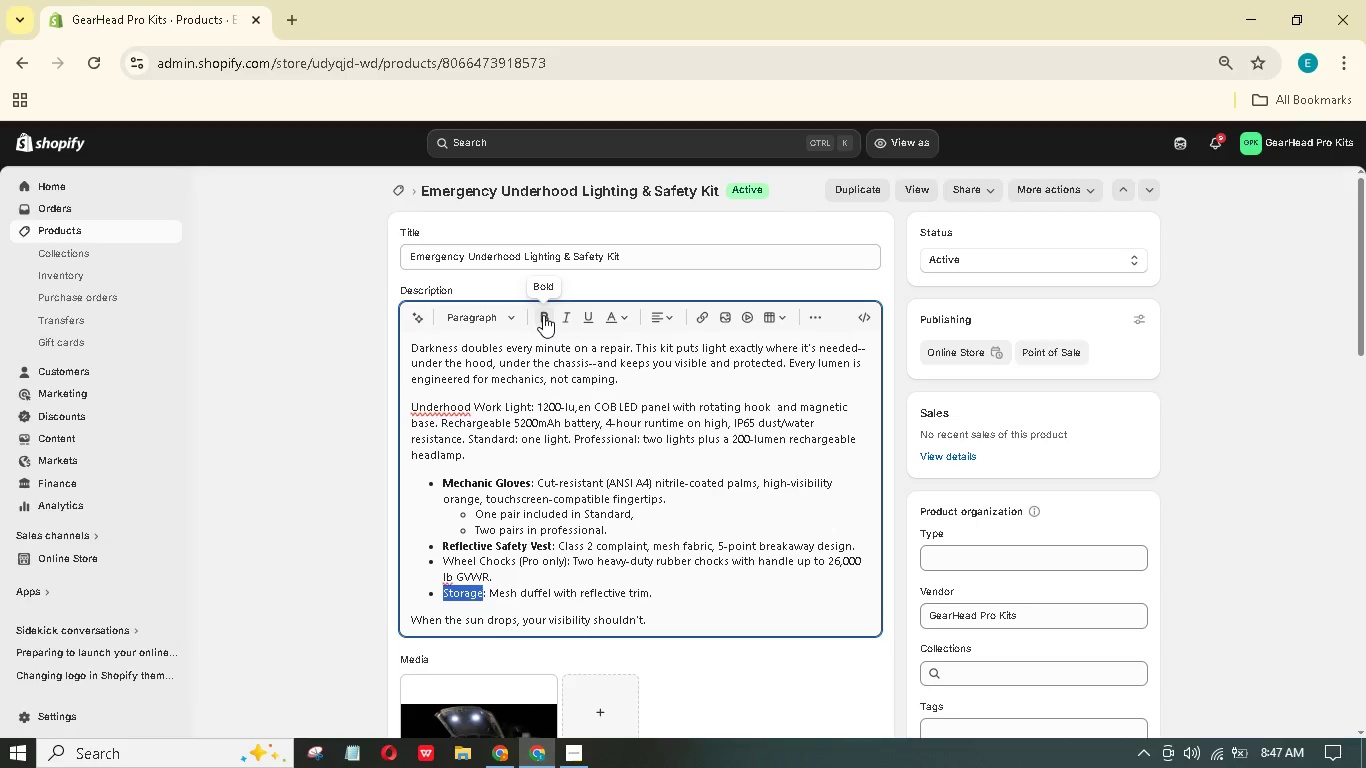 
left_click([540, 315])
 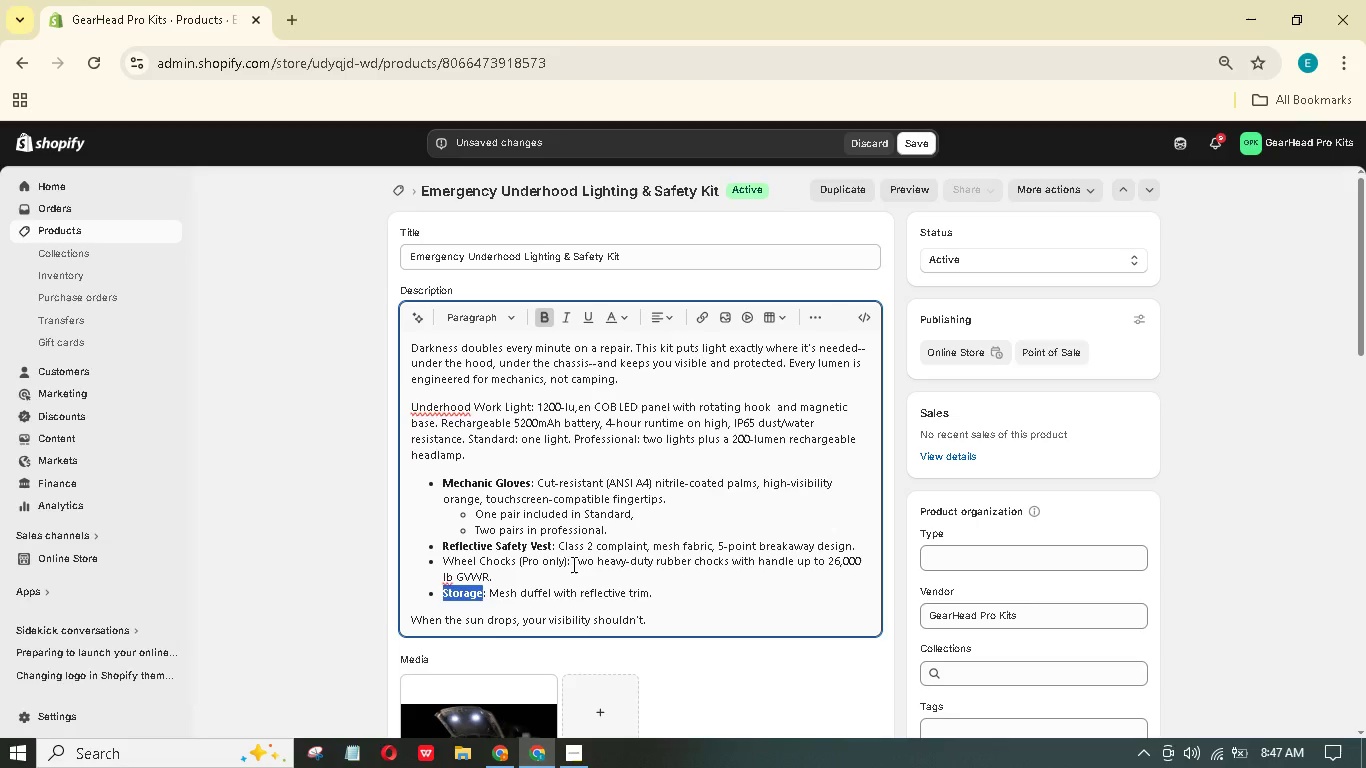 
left_click_drag(start_coordinate=[568, 563], to_coordinate=[436, 565])
 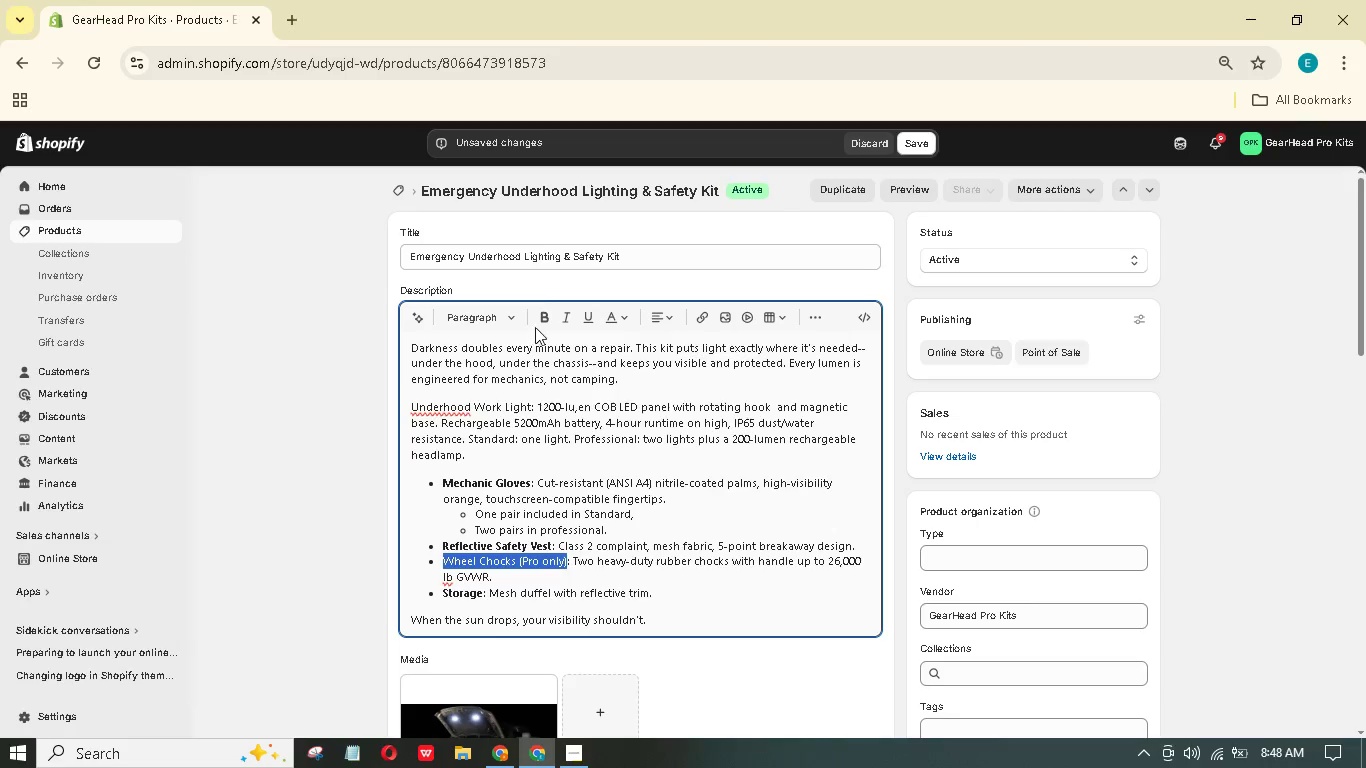 
left_click([540, 325])
 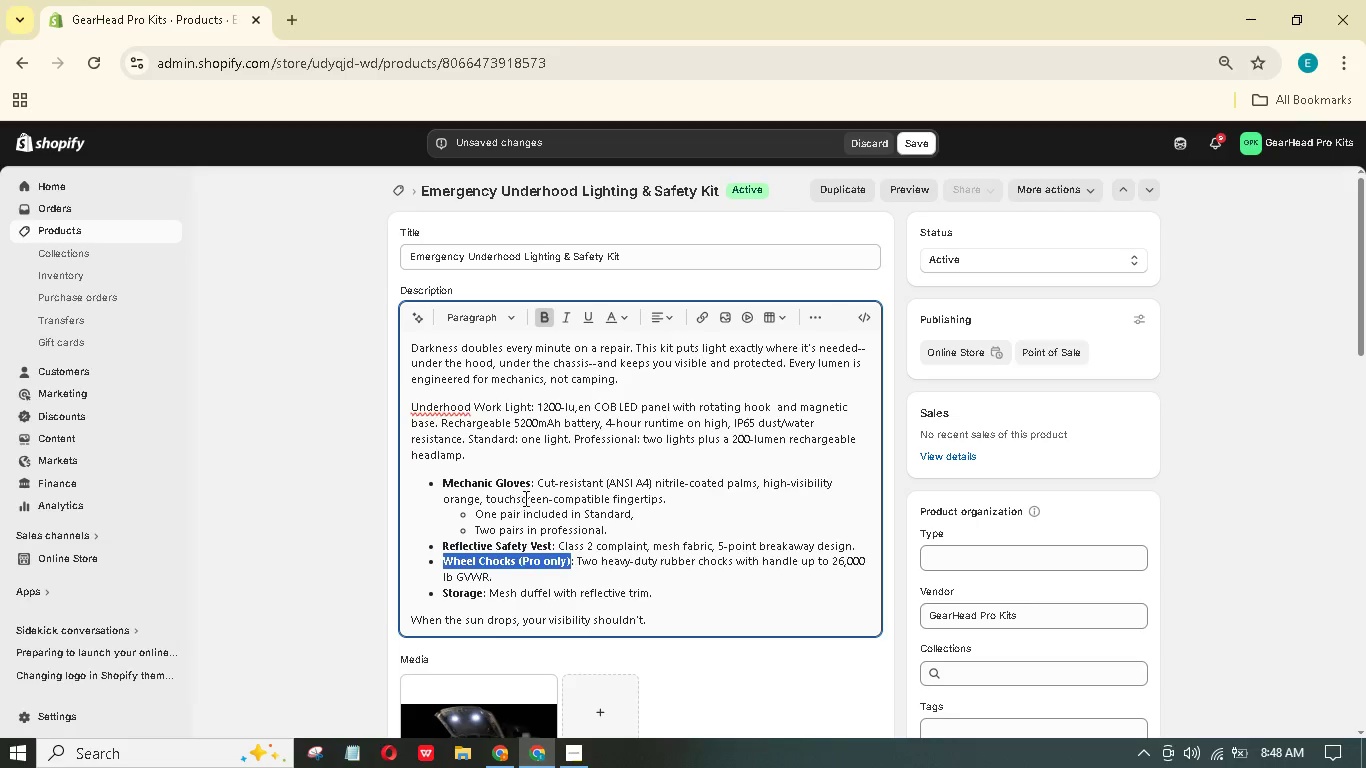 
wait(13.19)
 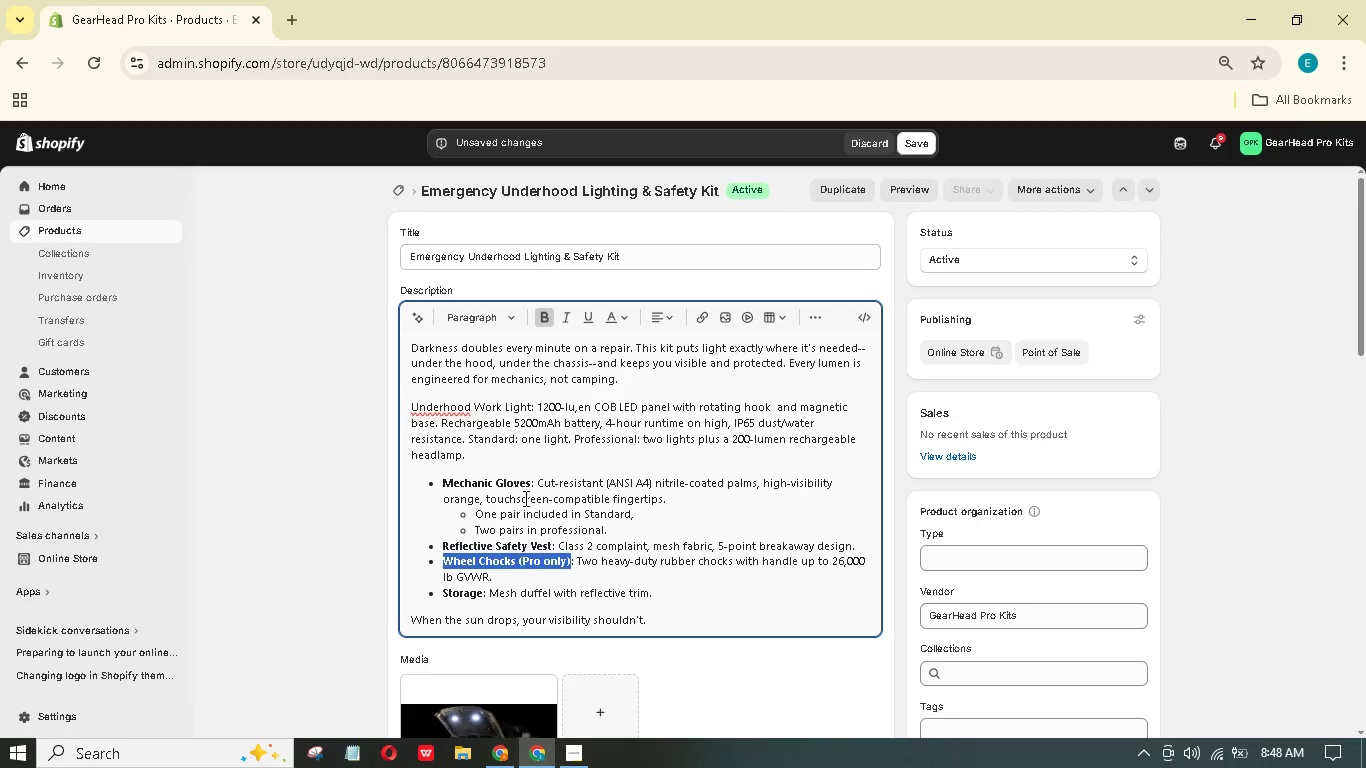 
double_click([472, 440])
 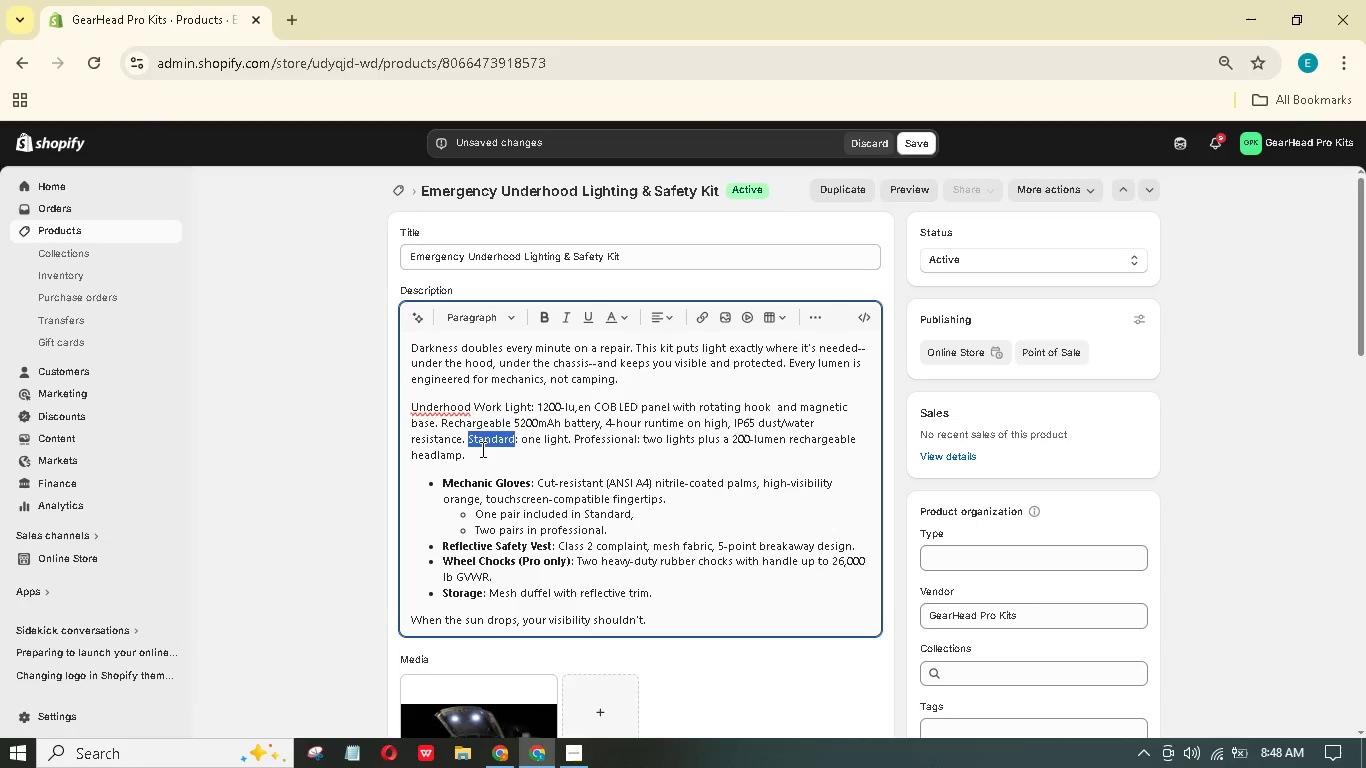 
left_click([481, 445])
 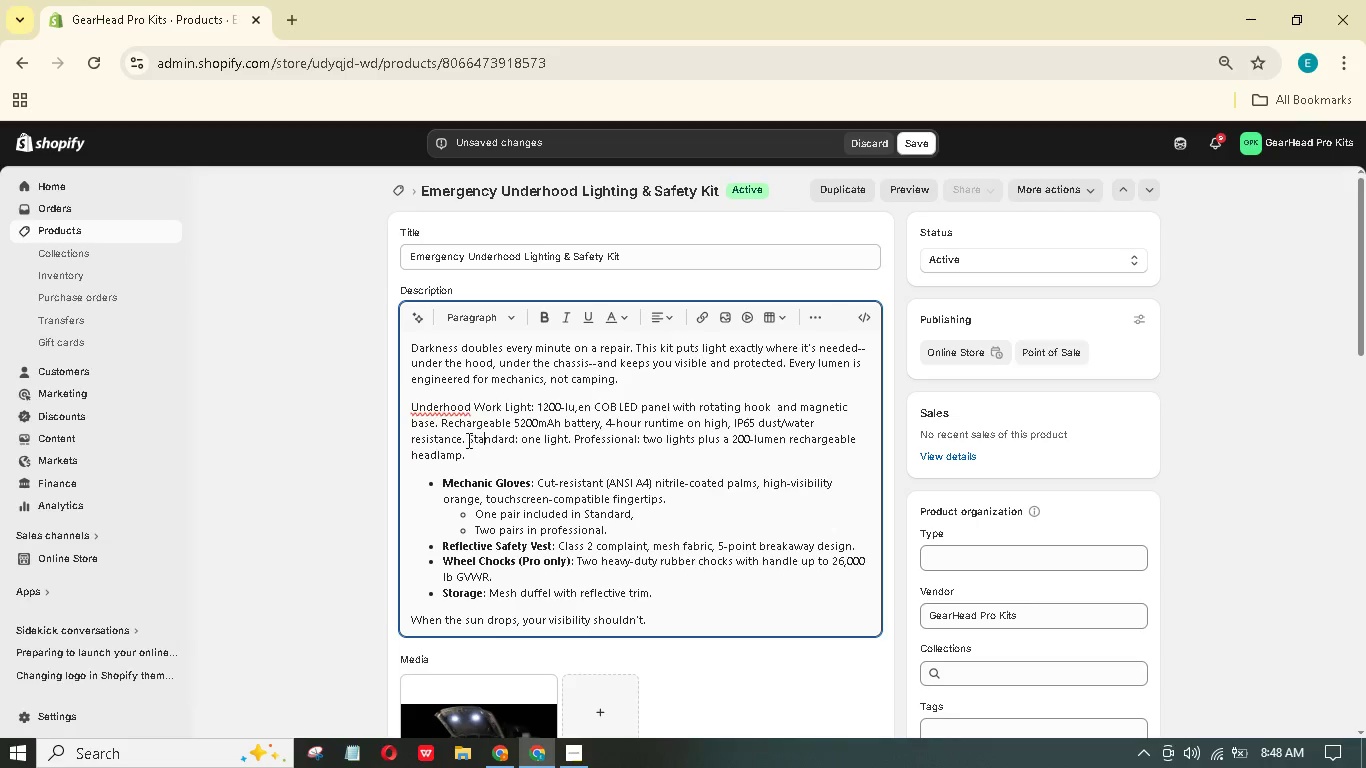 
left_click([466, 439])
 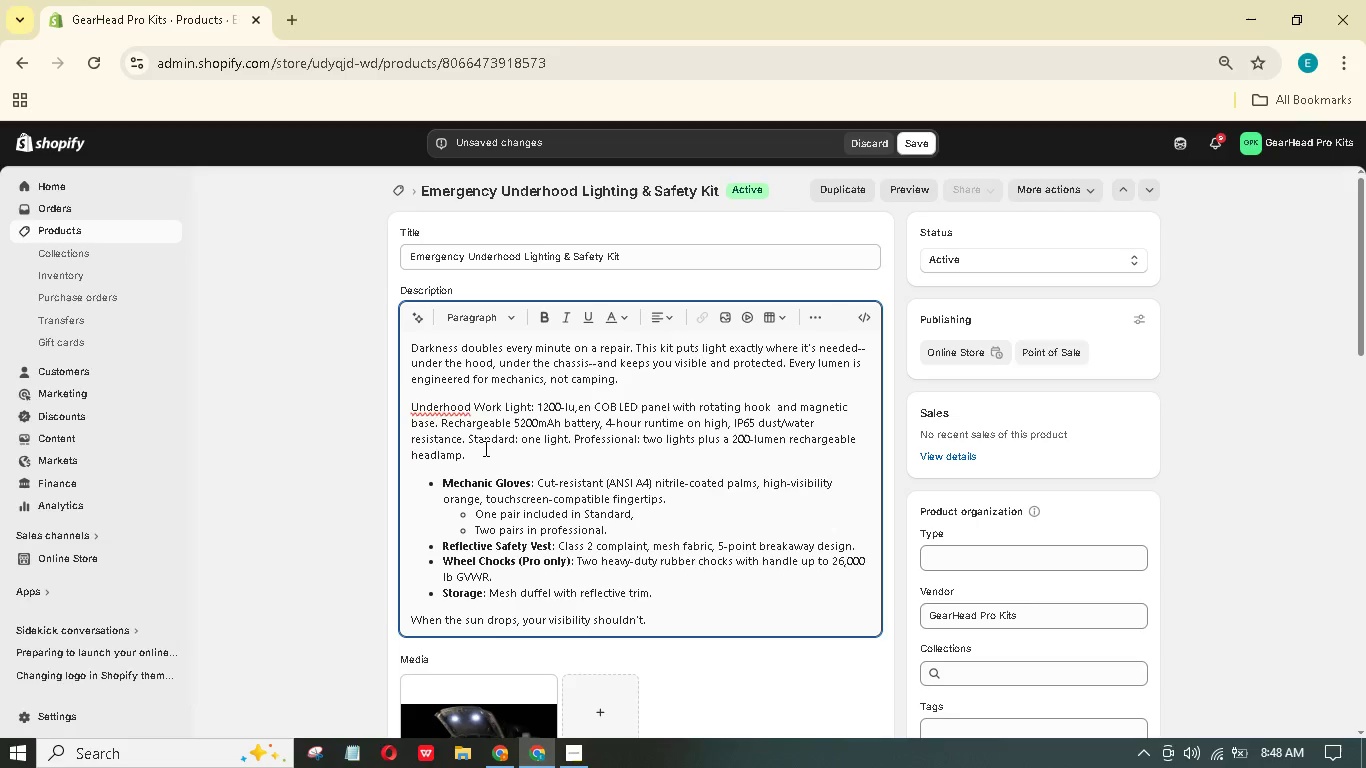 
key(ArrowRight)
 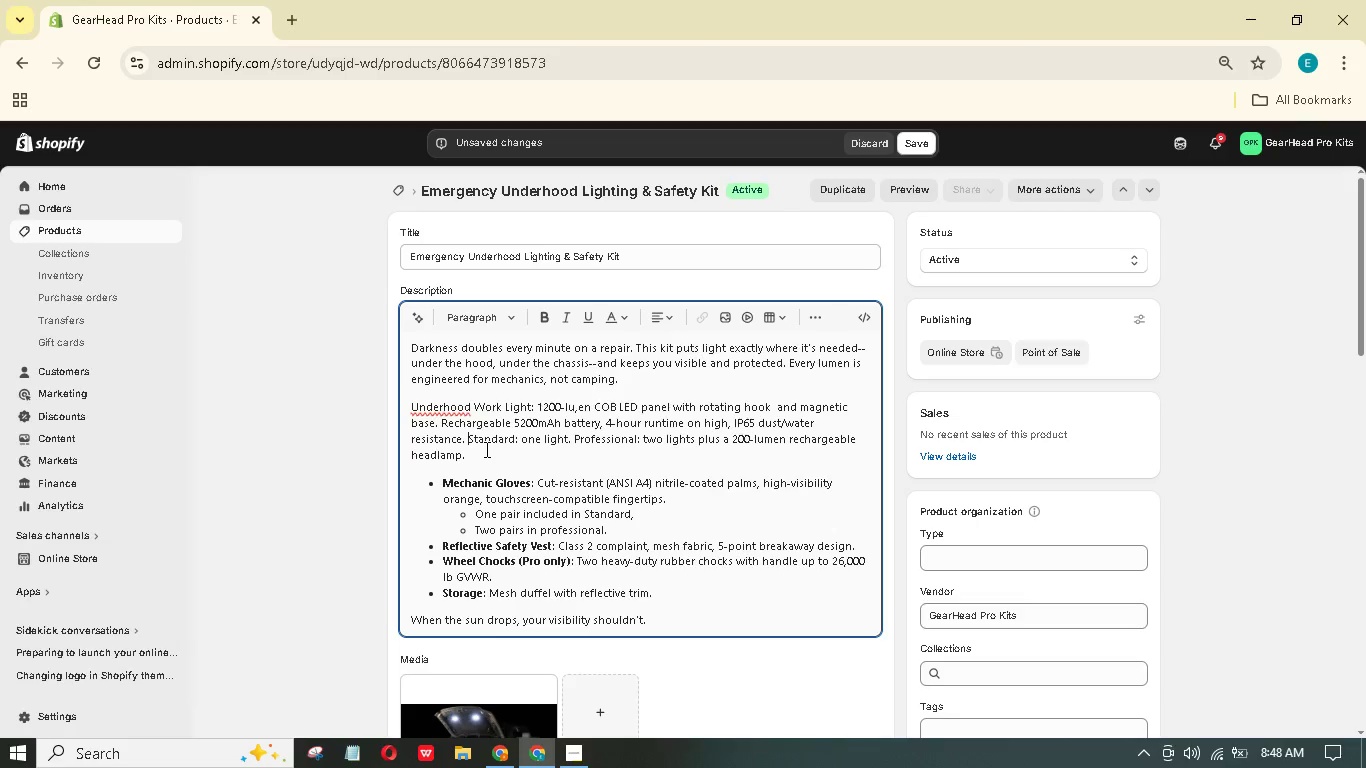 
wait(10.42)
 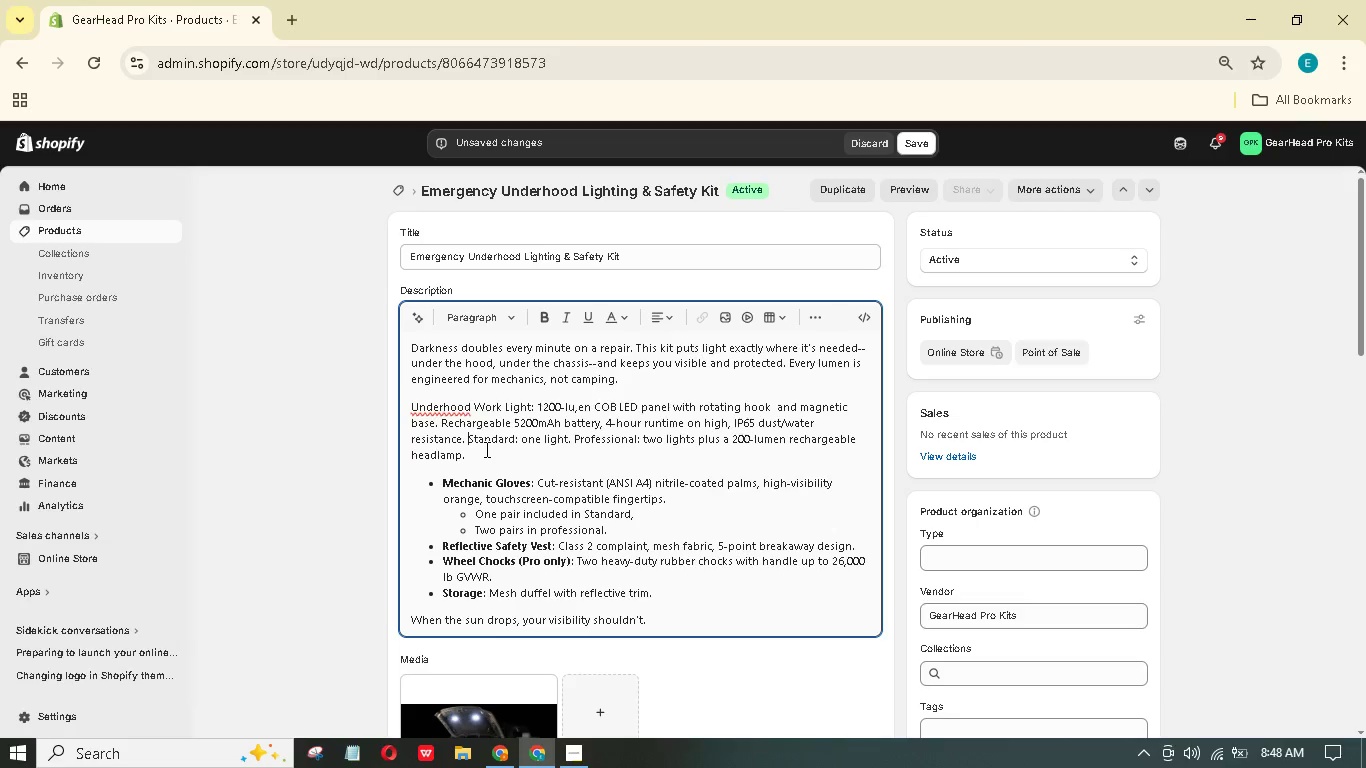 
left_click_drag(start_coordinate=[530, 406], to_coordinate=[384, 409])
 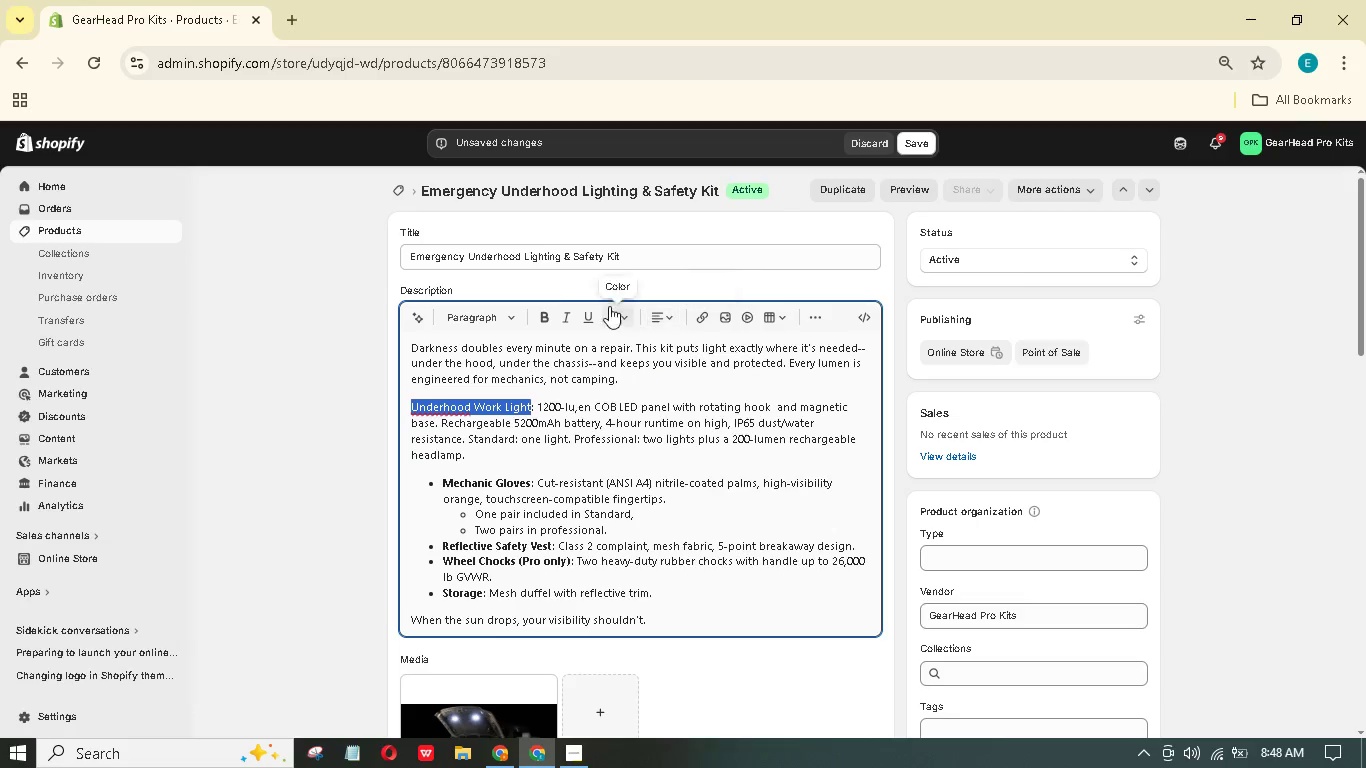 
left_click([546, 316])
 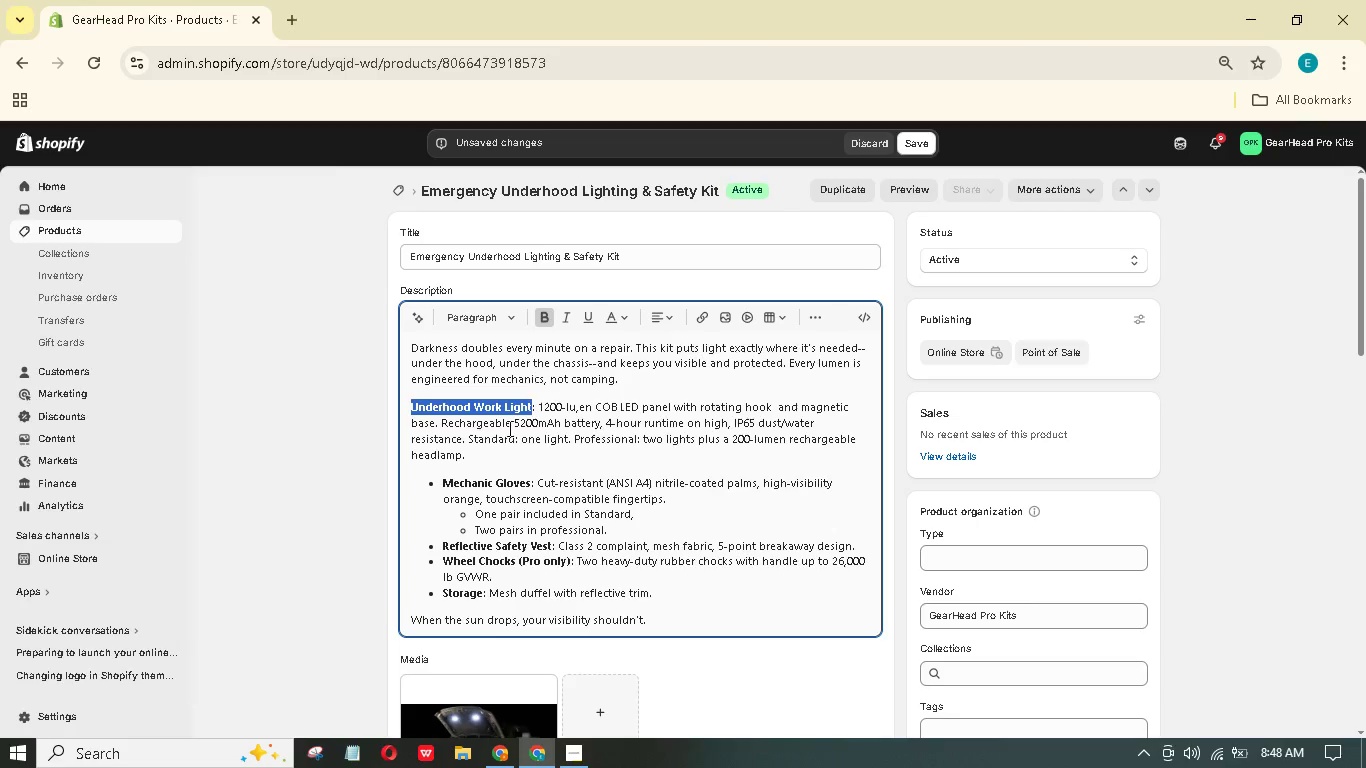 
wait(5.05)
 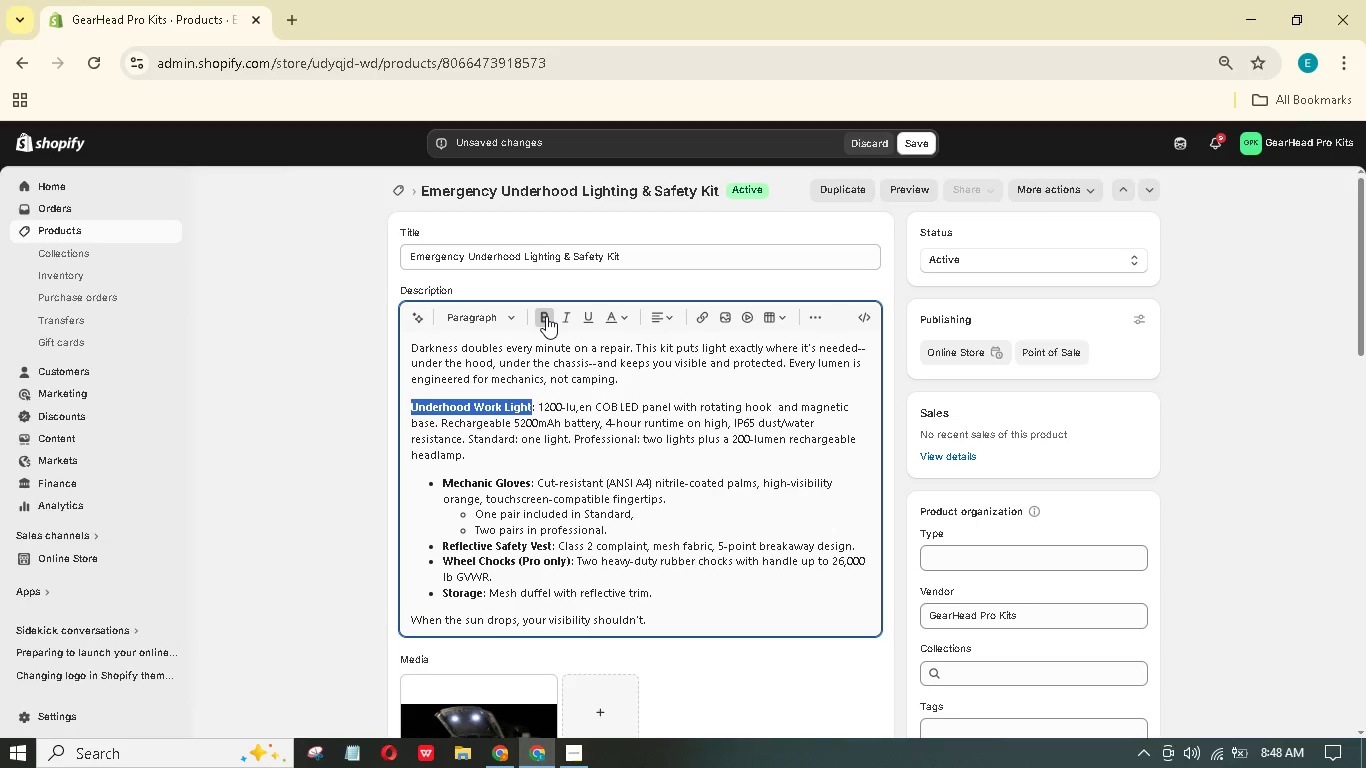 
left_click([467, 436])
 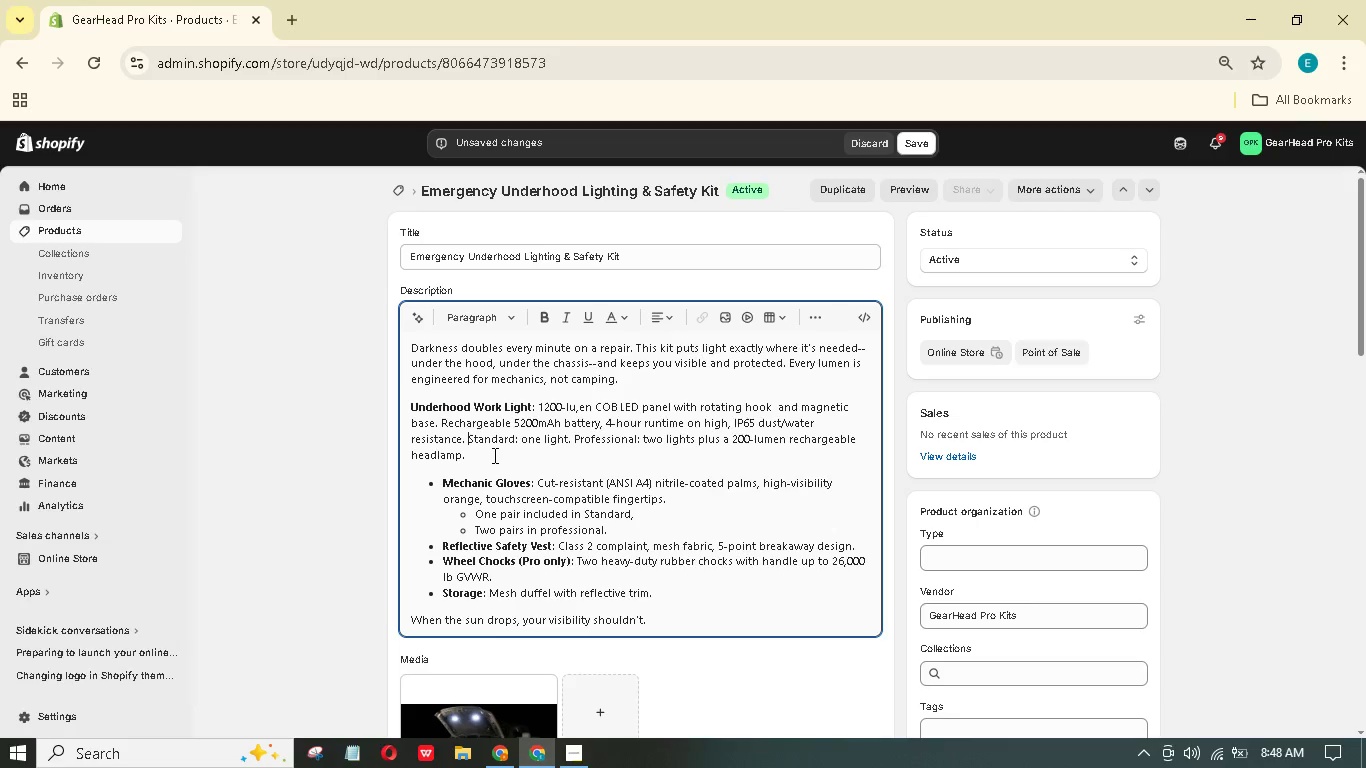 
key(Enter)
 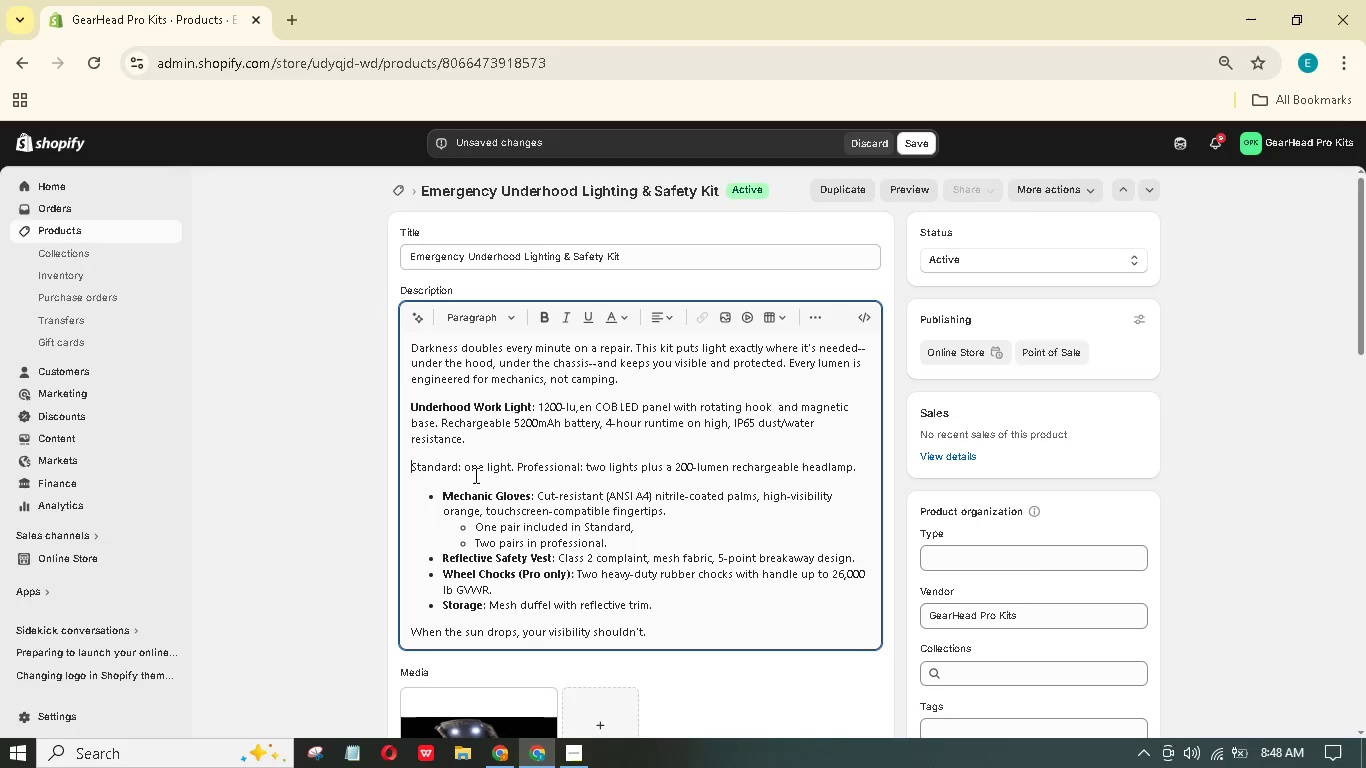 
wait(9.28)
 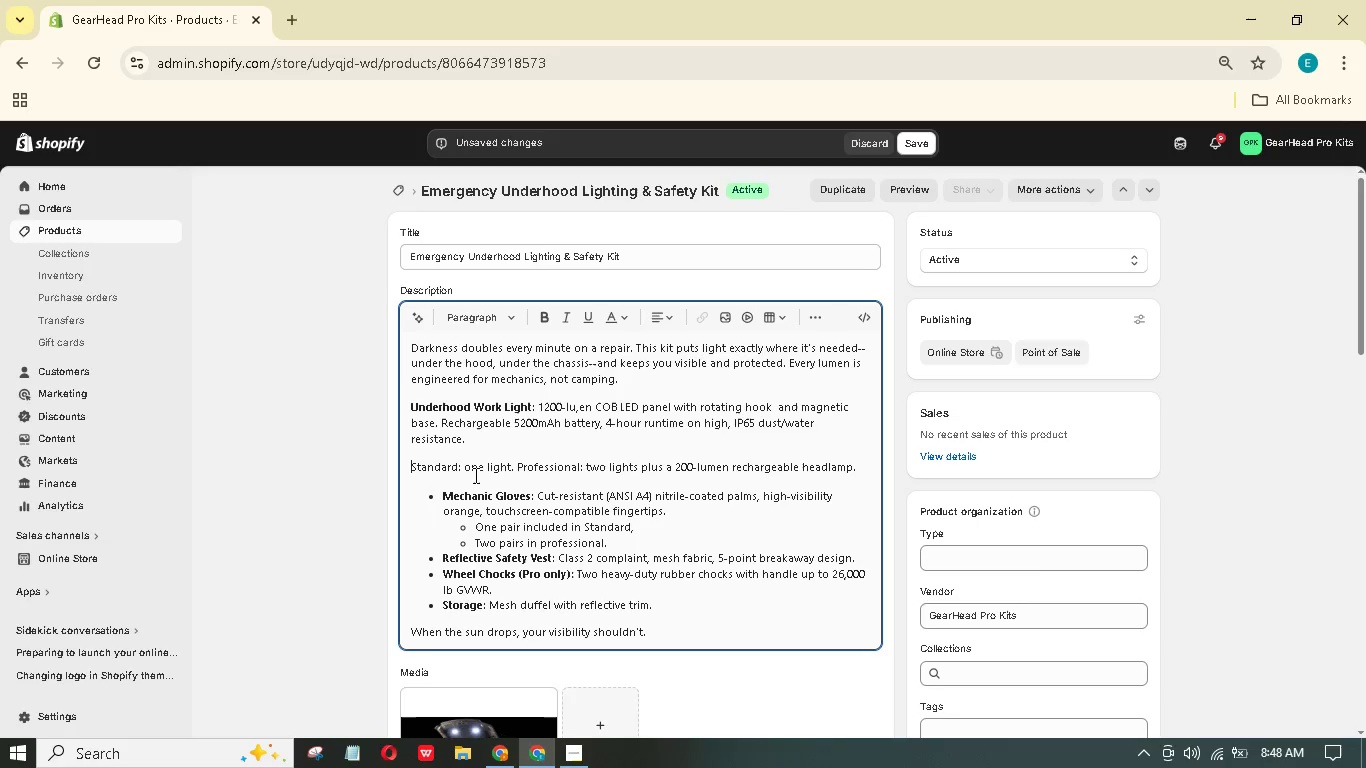 
key(ArrowLeft)
 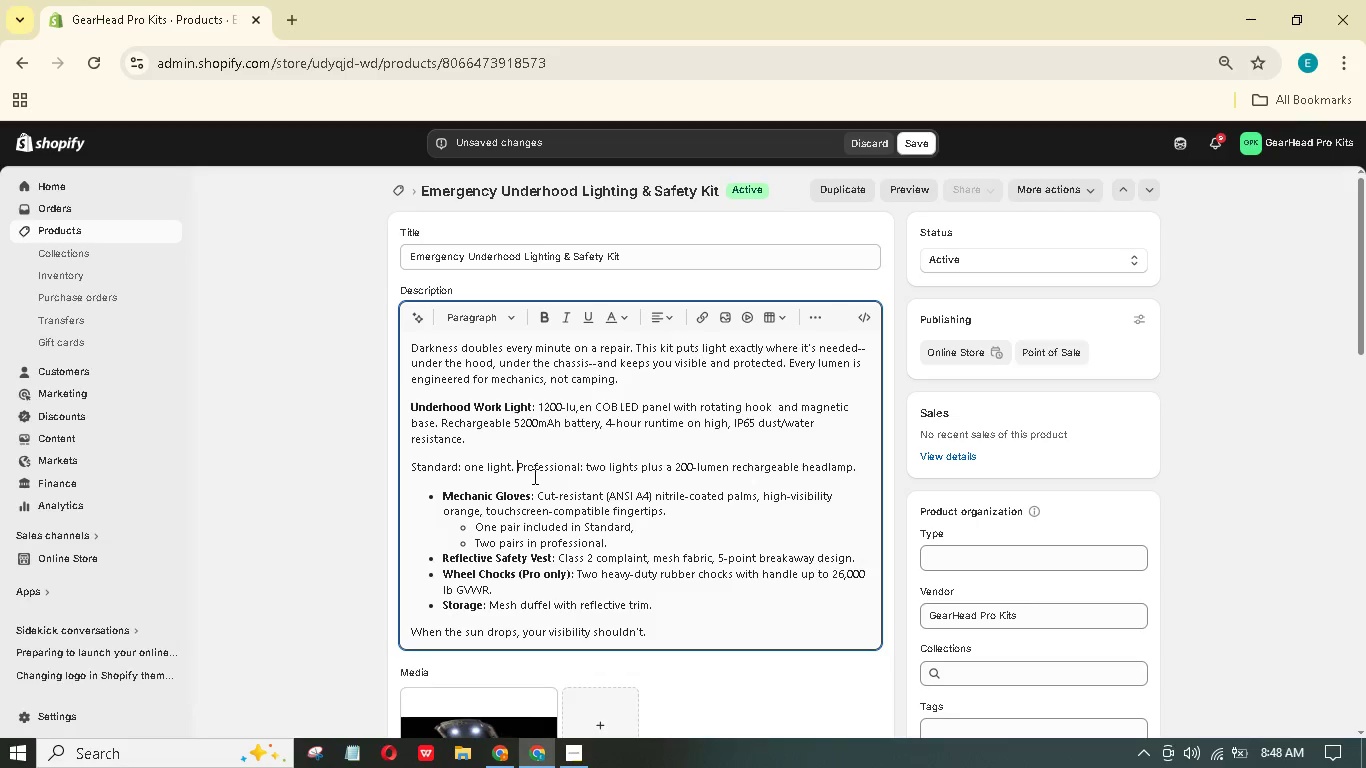 
key(Enter)
 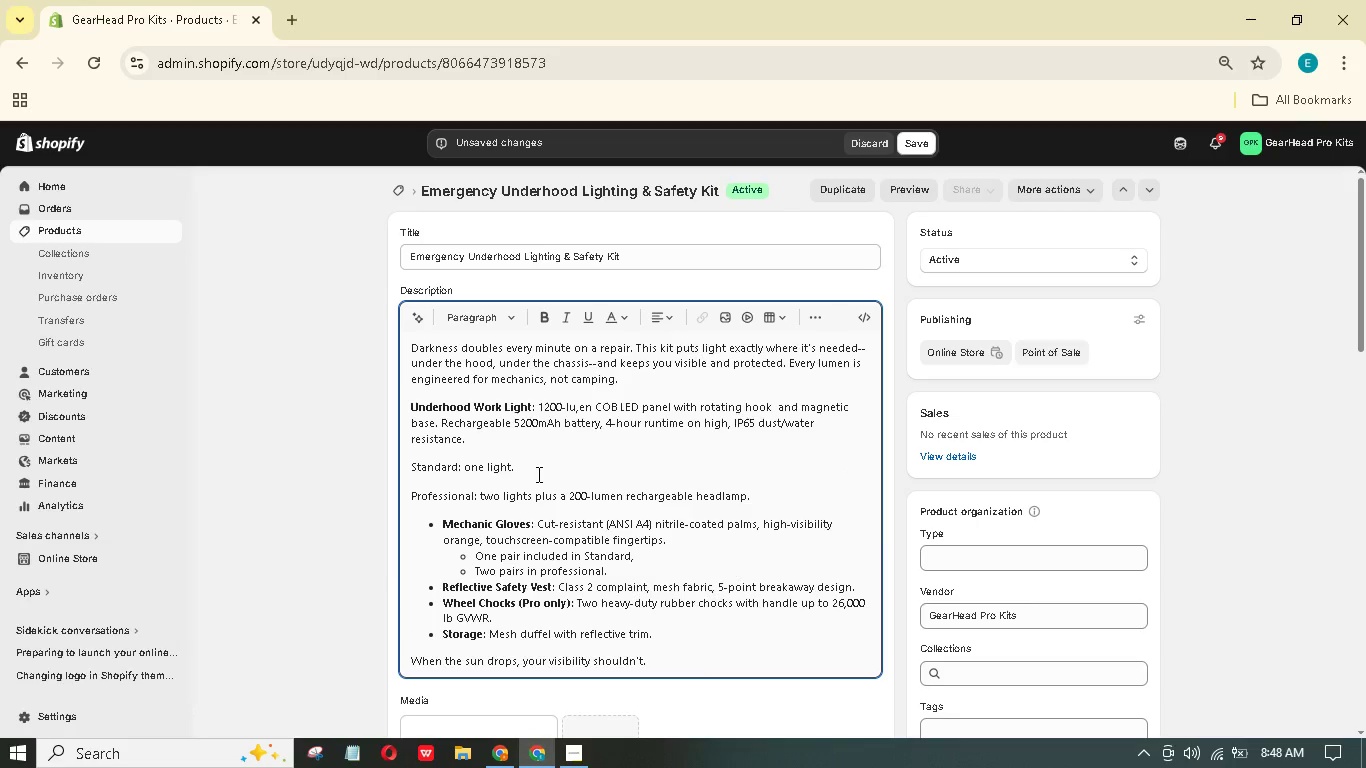 
wait(8.06)
 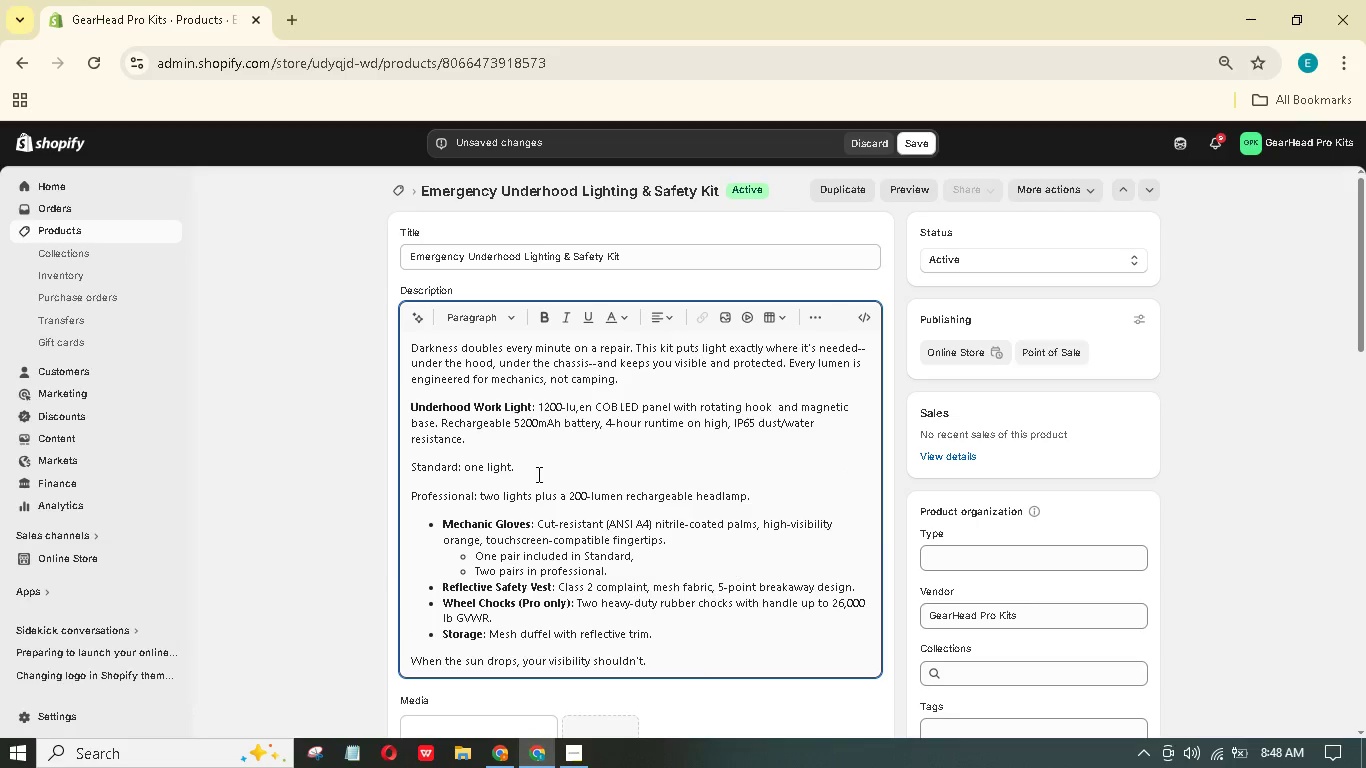 
left_click_drag(start_coordinate=[408, 401], to_coordinate=[561, 457])
 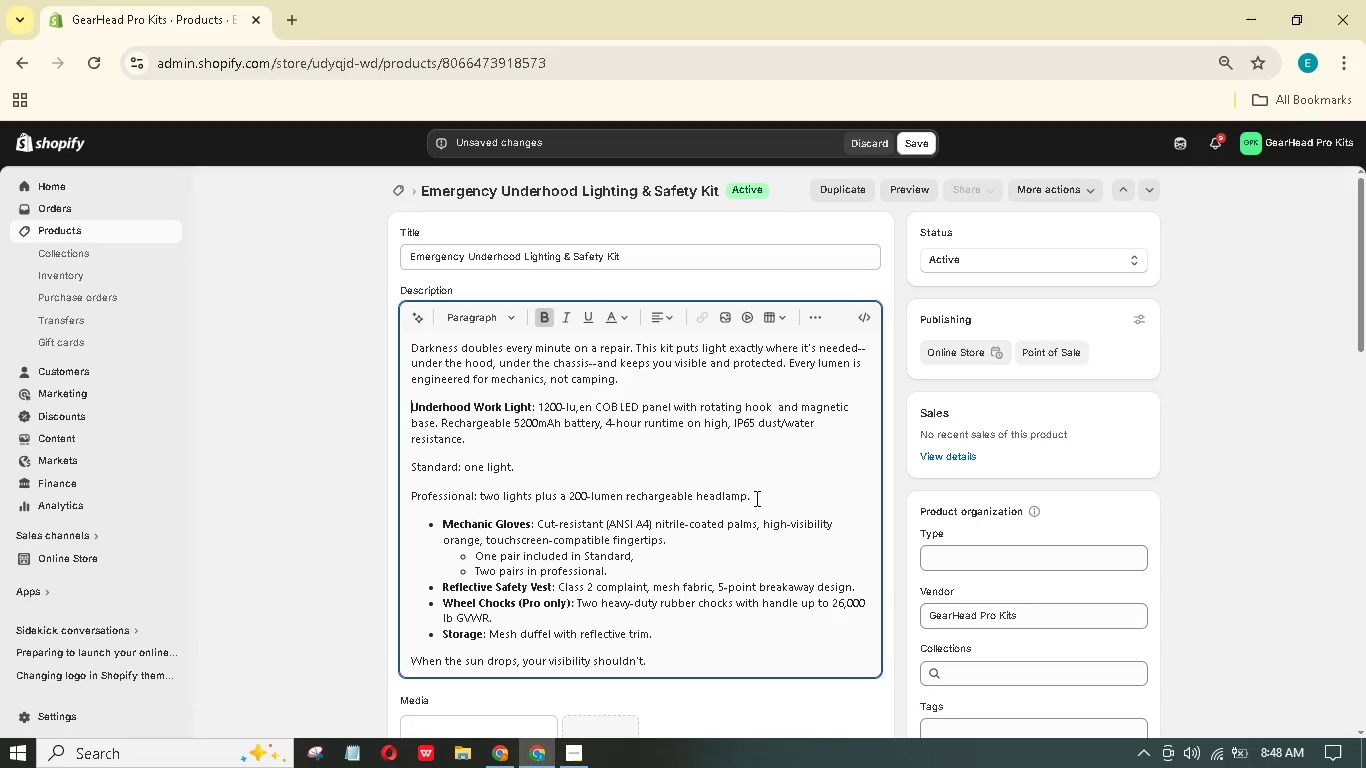 
left_click_drag(start_coordinate=[757, 498], to_coordinate=[401, 393])
 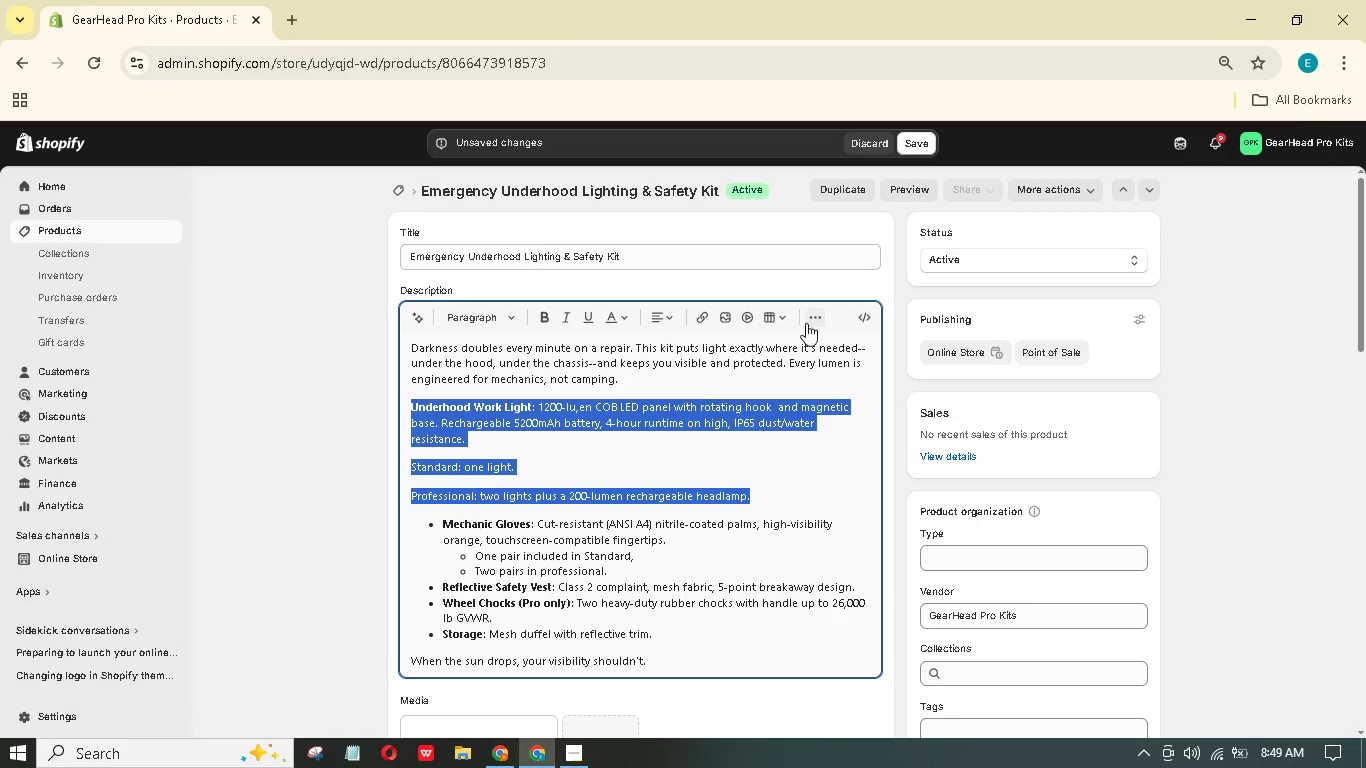 
left_click([810, 323])
 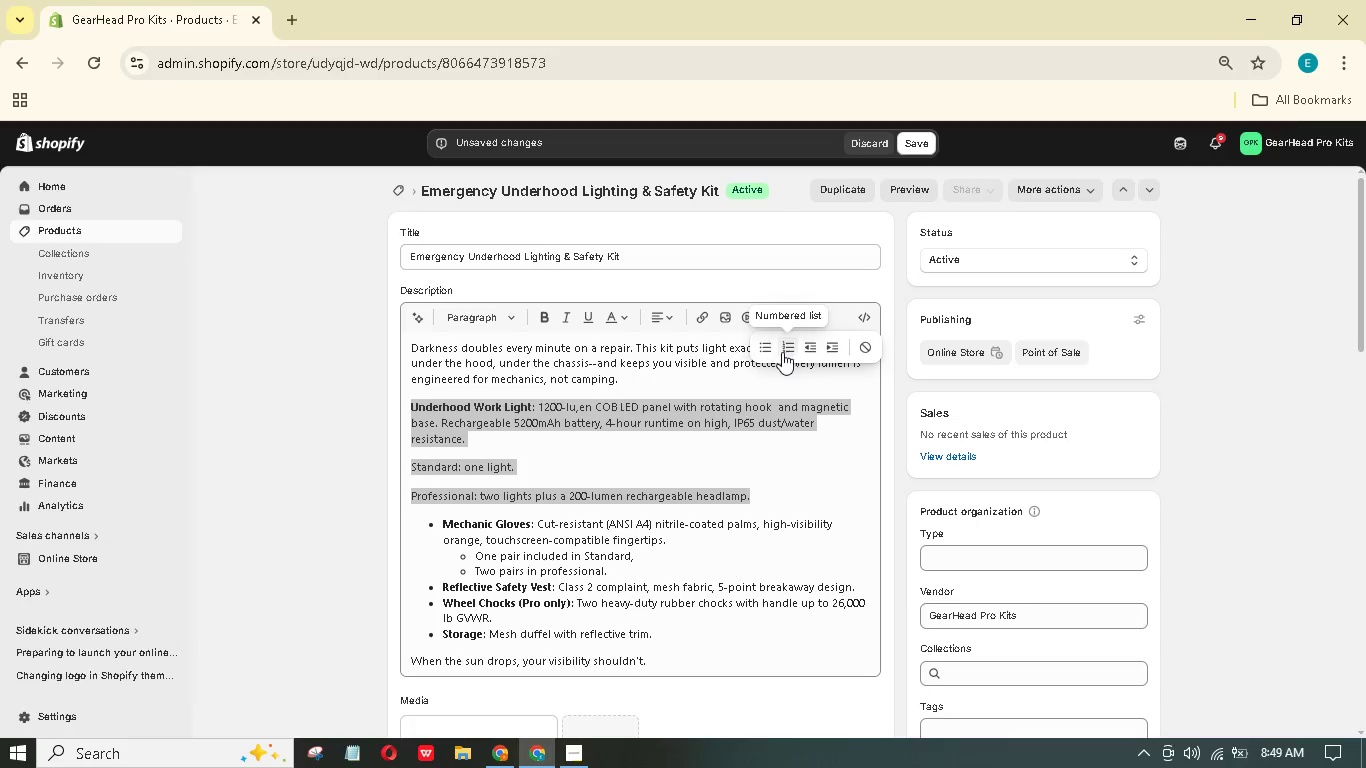 
left_click([763, 350])
 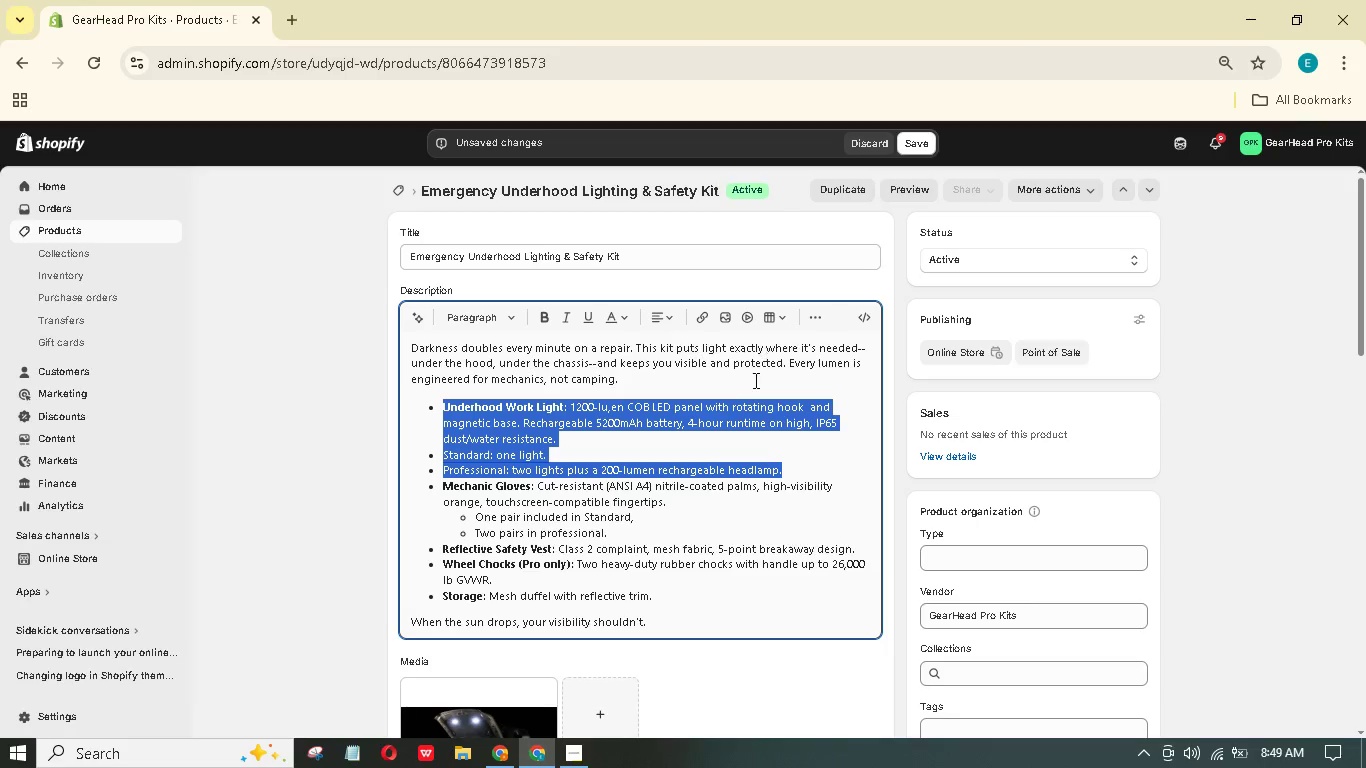 
left_click([639, 455])
 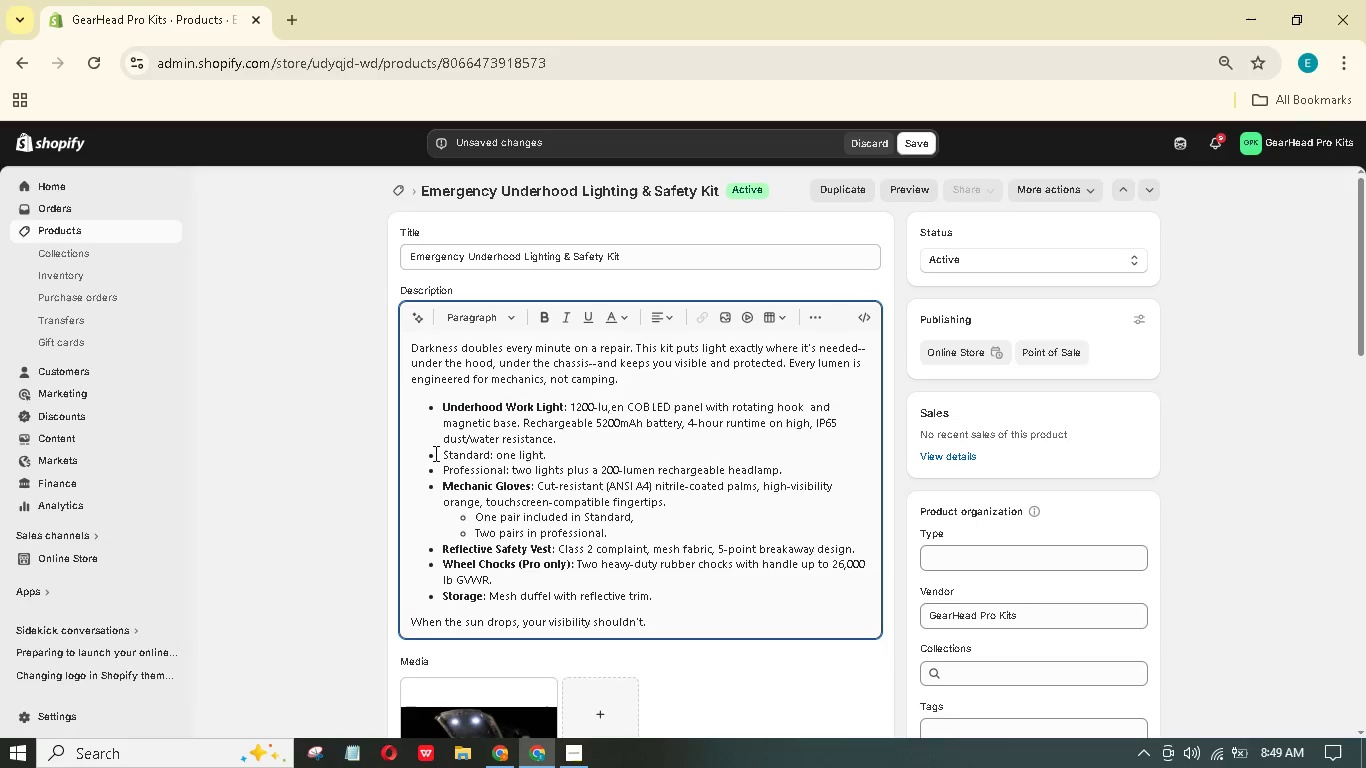 
left_click_drag(start_coordinate=[436, 453], to_coordinate=[816, 464])
 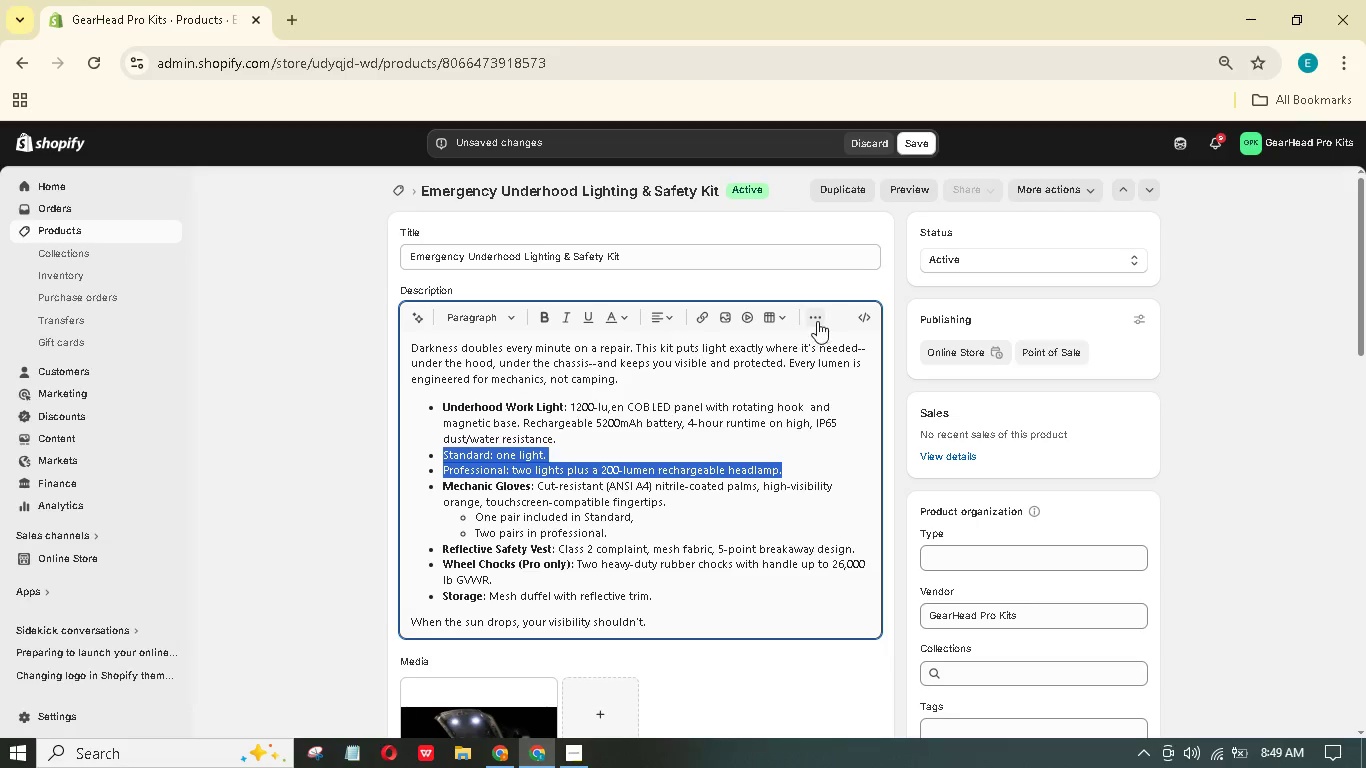 
left_click([817, 319])
 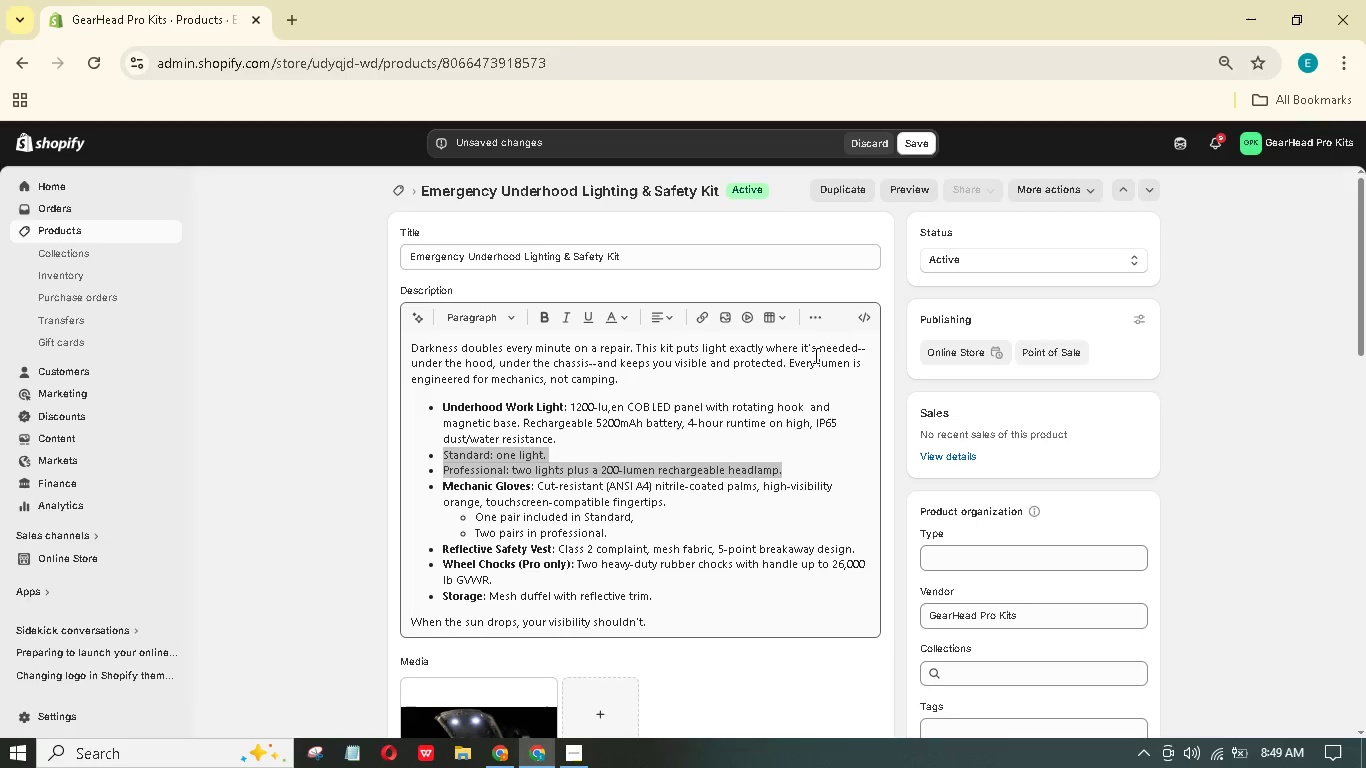 
double_click([817, 319])
 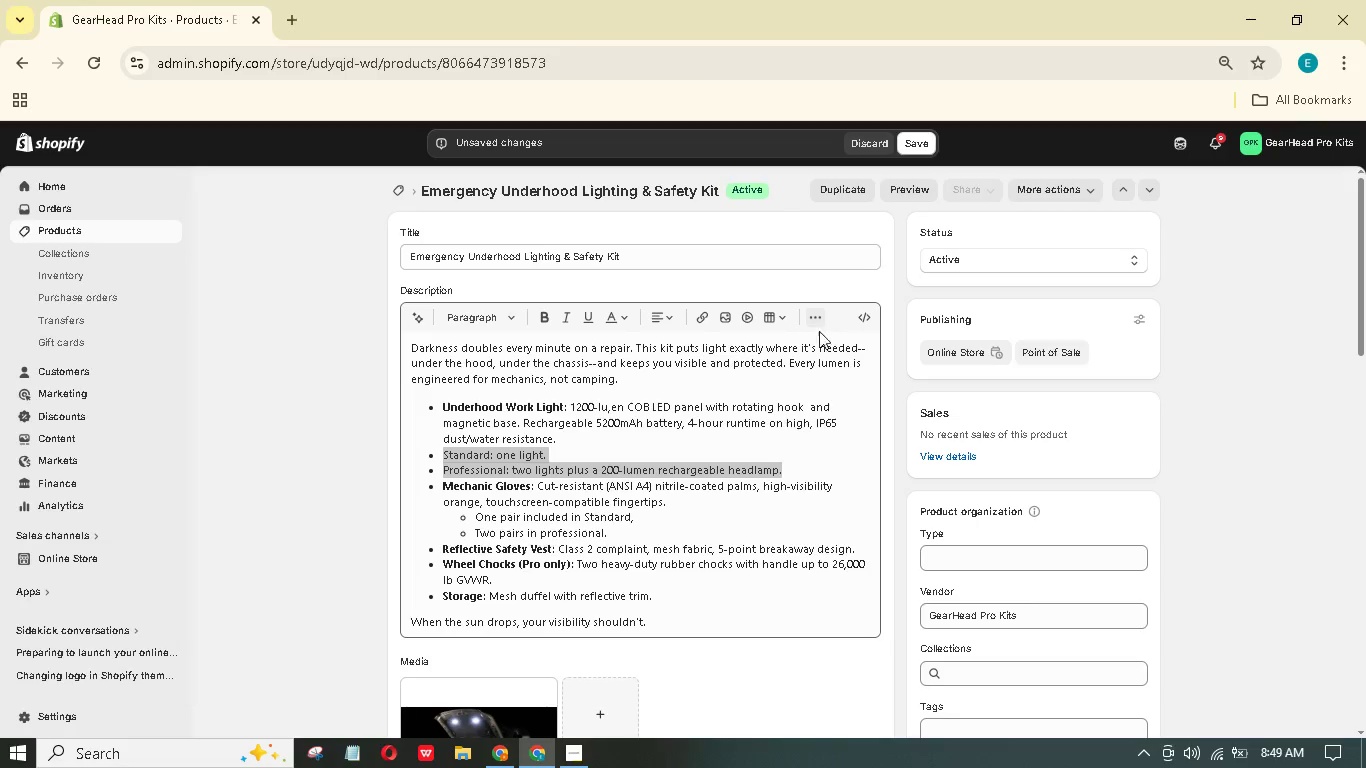 
double_click([807, 326])
 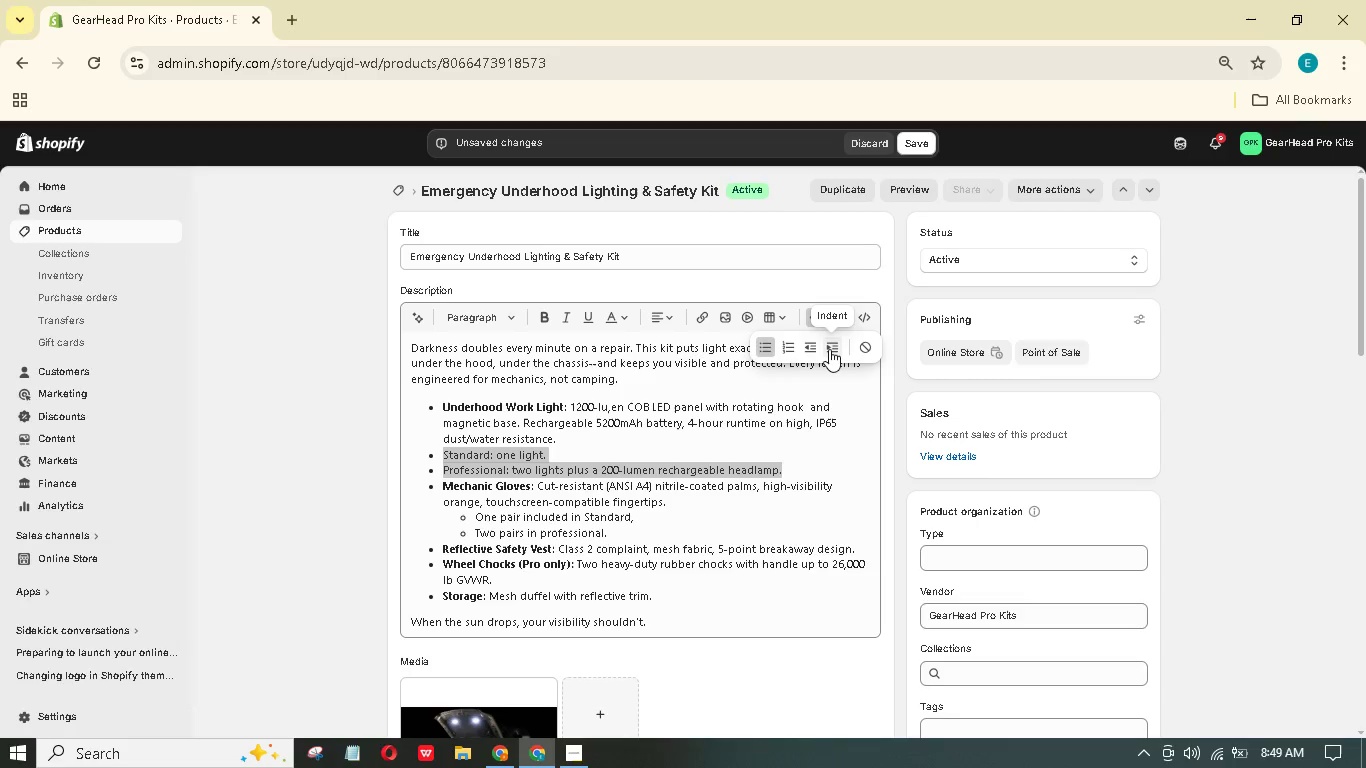 
double_click([832, 349])
 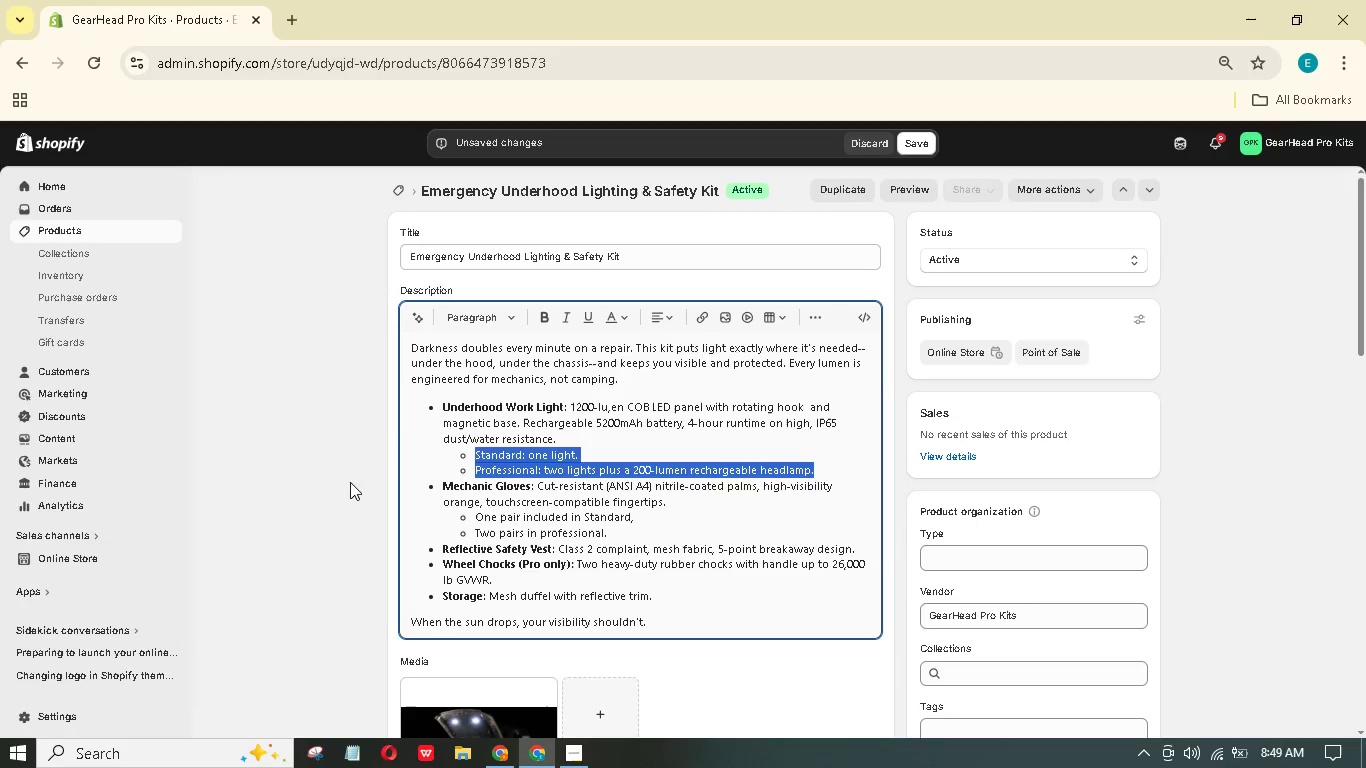 
wait(8.02)
 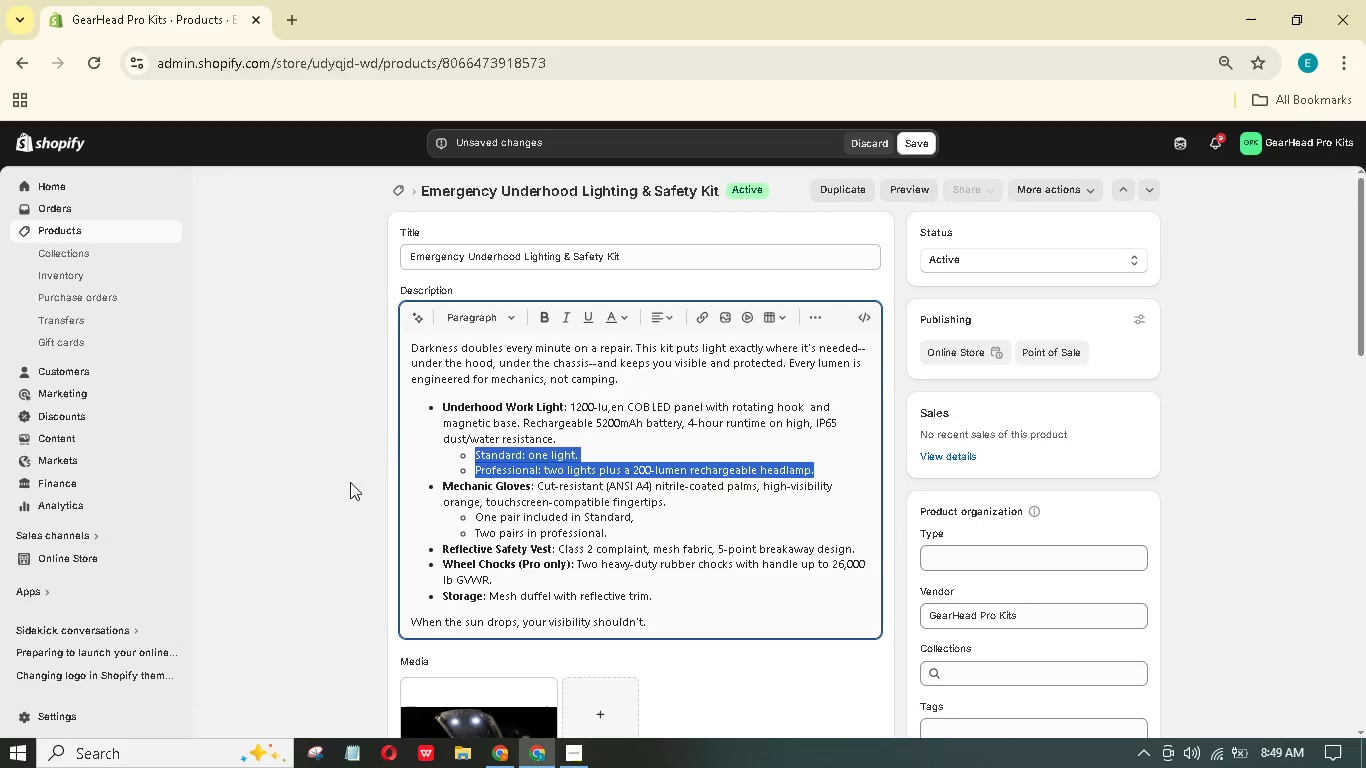 
scroll: coordinate [417, 428], scroll_direction: up, amount: 3.0
 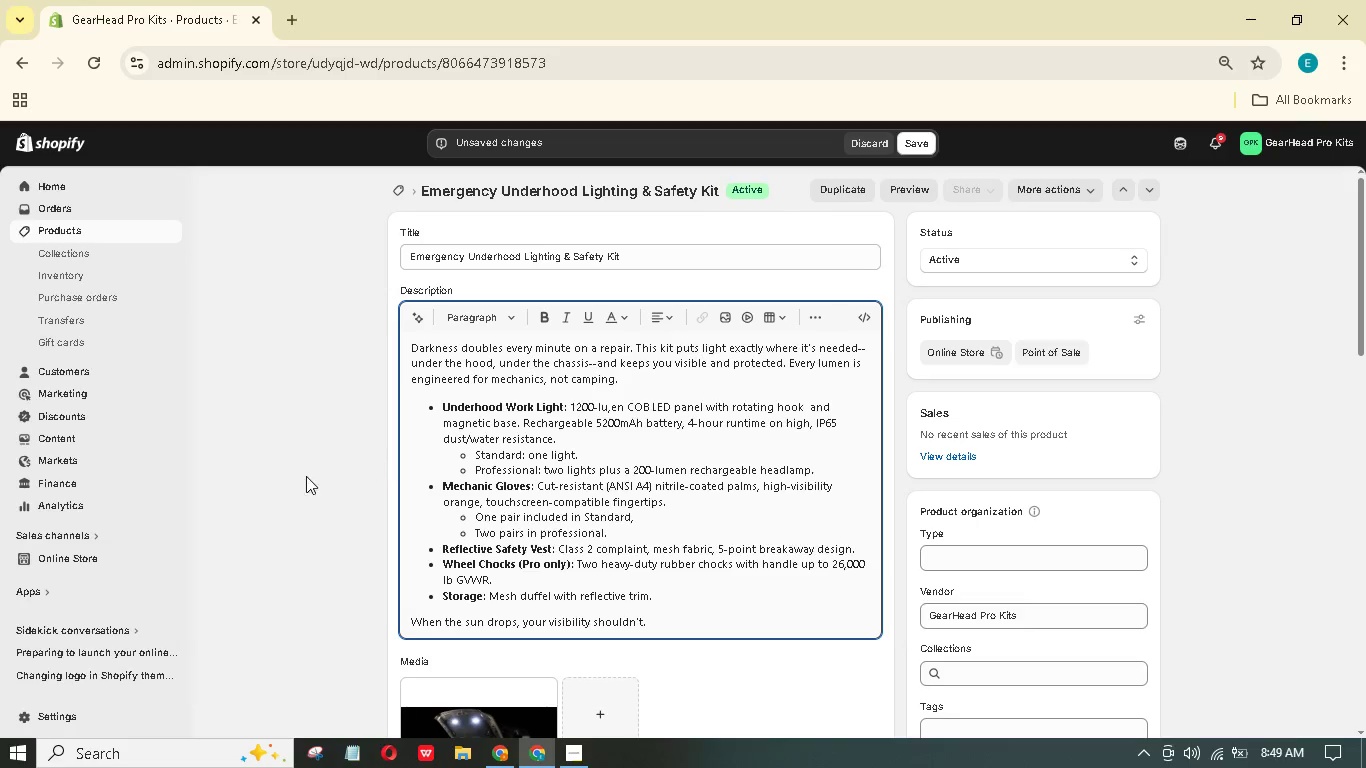 
scroll: coordinate [300, 479], scroll_direction: down, amount: 2.0
 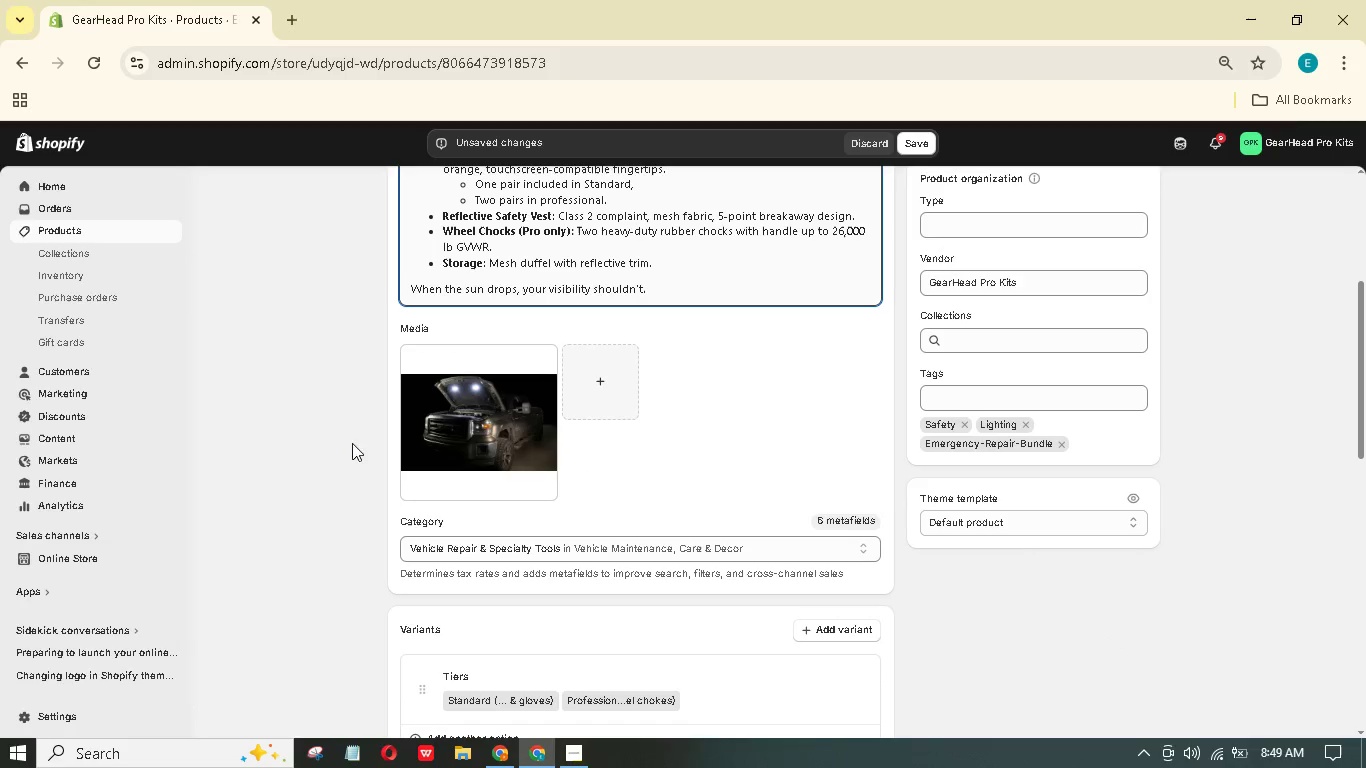 
double_click([433, 413])
 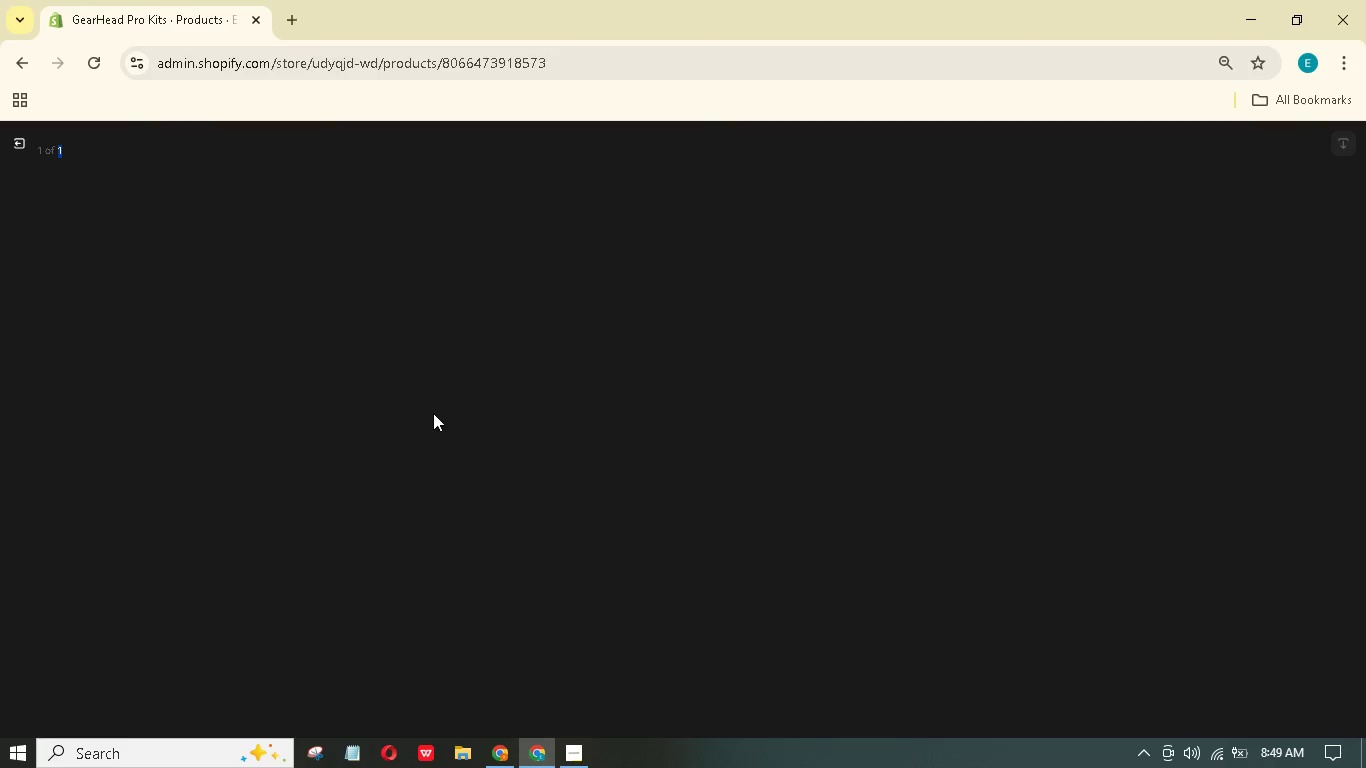 
left_click([433, 413])
 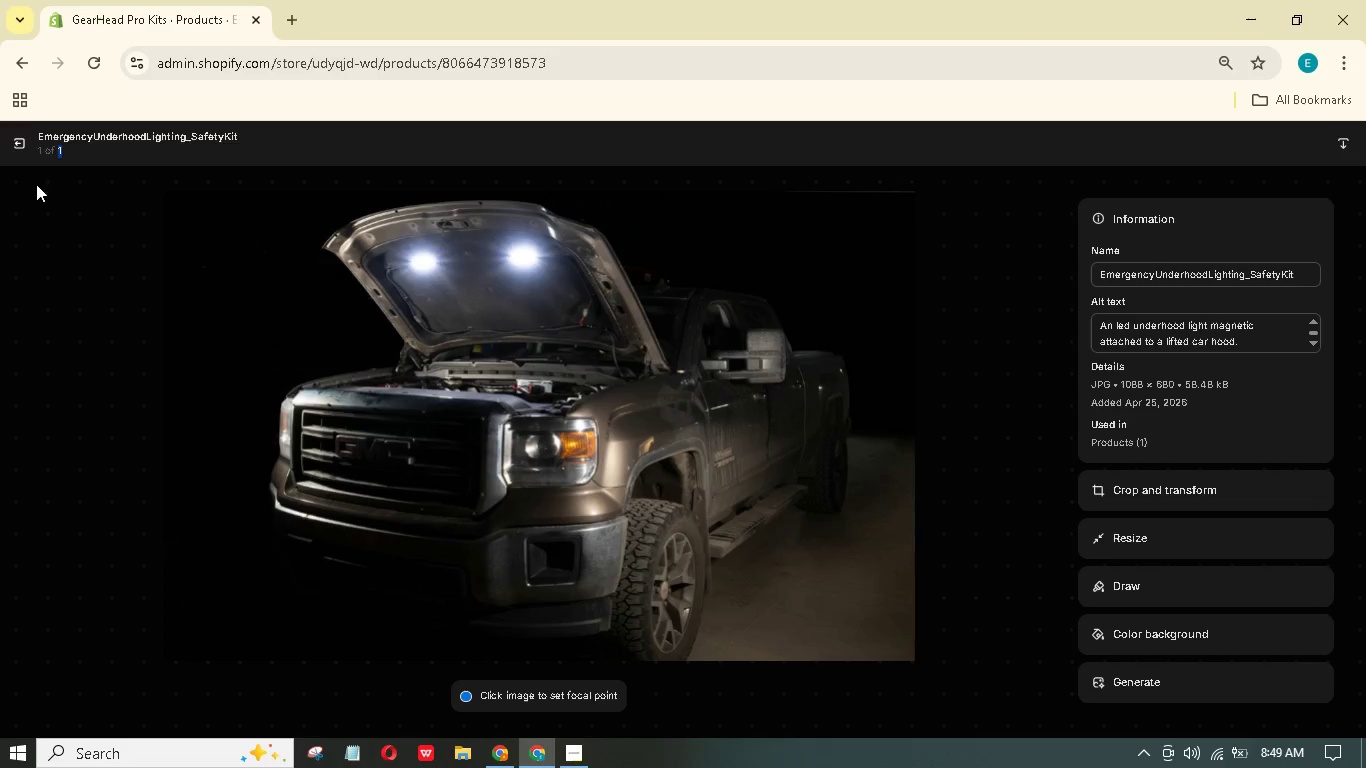 
scroll: coordinate [369, 510], scroll_direction: down, amount: 13.0
 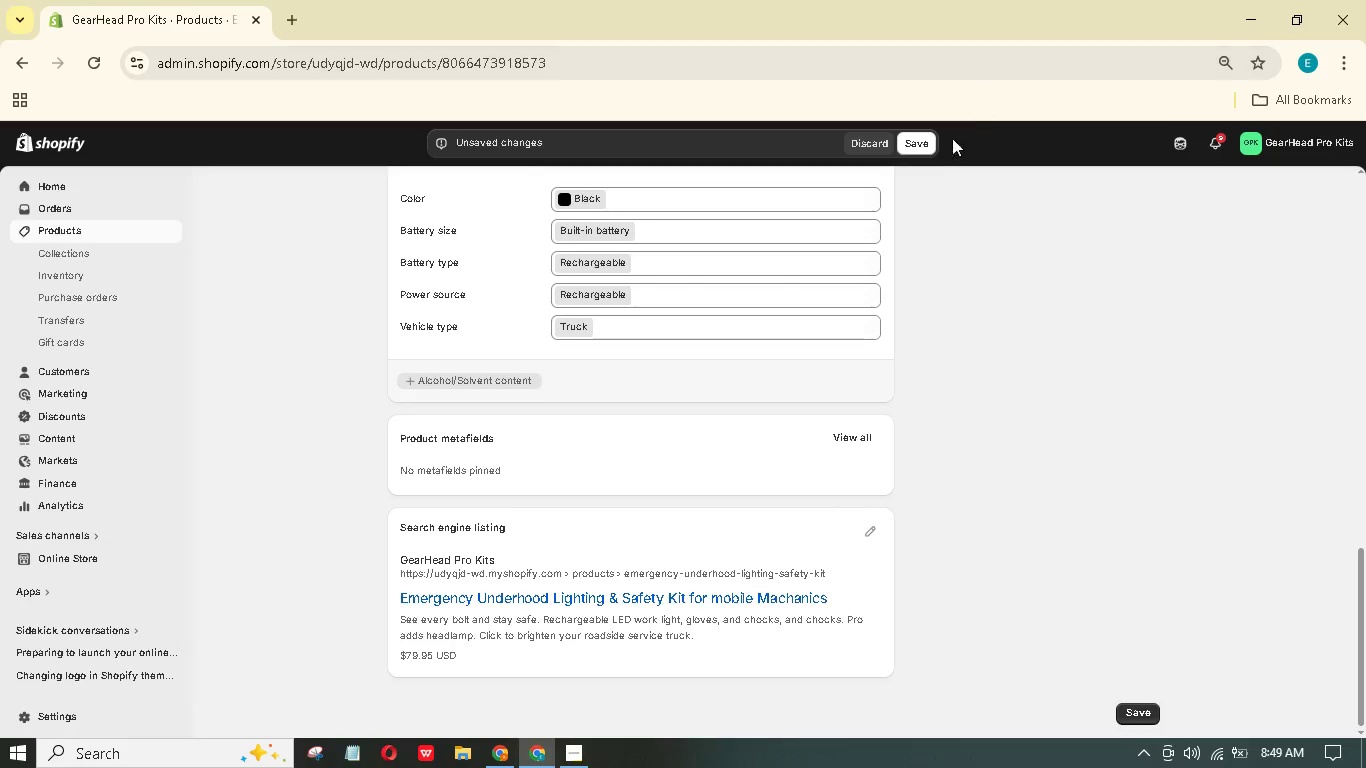 
left_click([918, 154])
 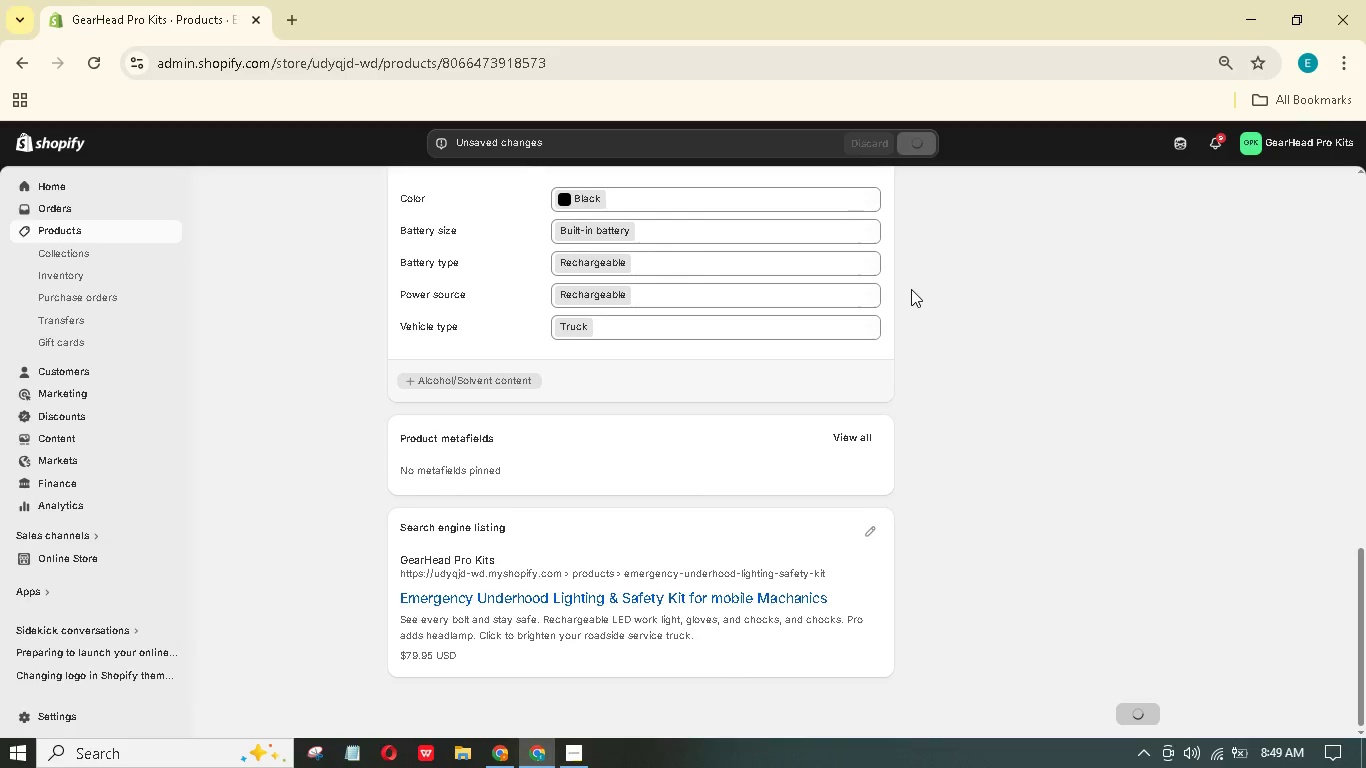 
scroll: coordinate [914, 289], scroll_direction: up, amount: 12.0
 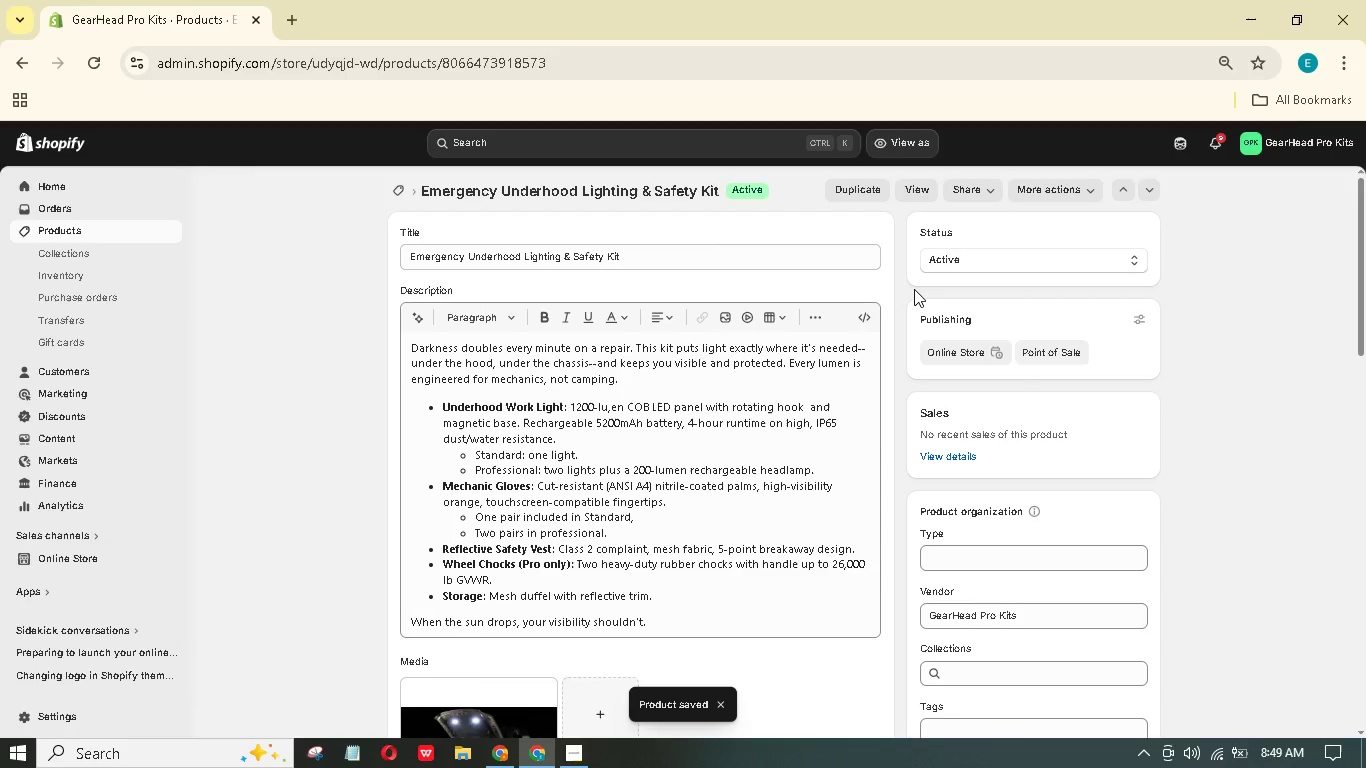 
scroll: coordinate [916, 290], scroll_direction: down, amount: 30.0
 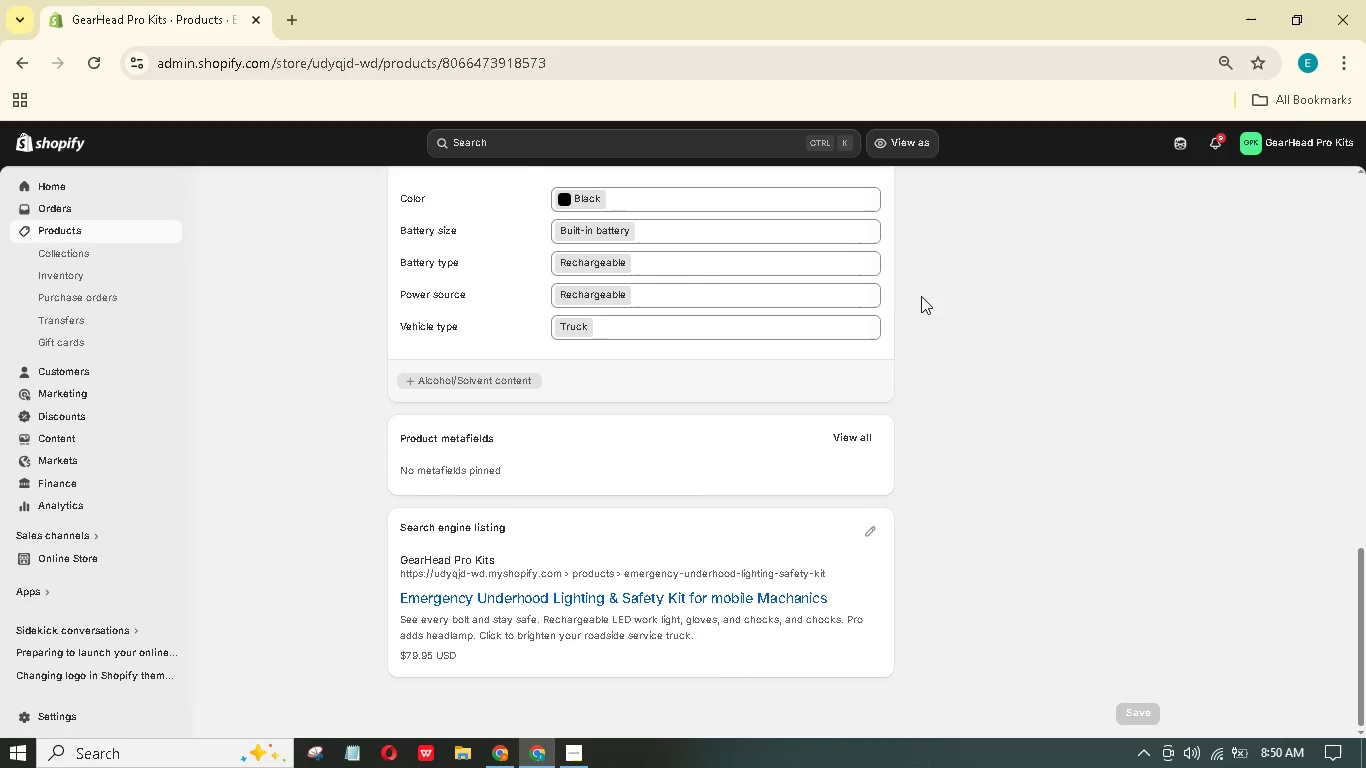 
wait(27.63)
 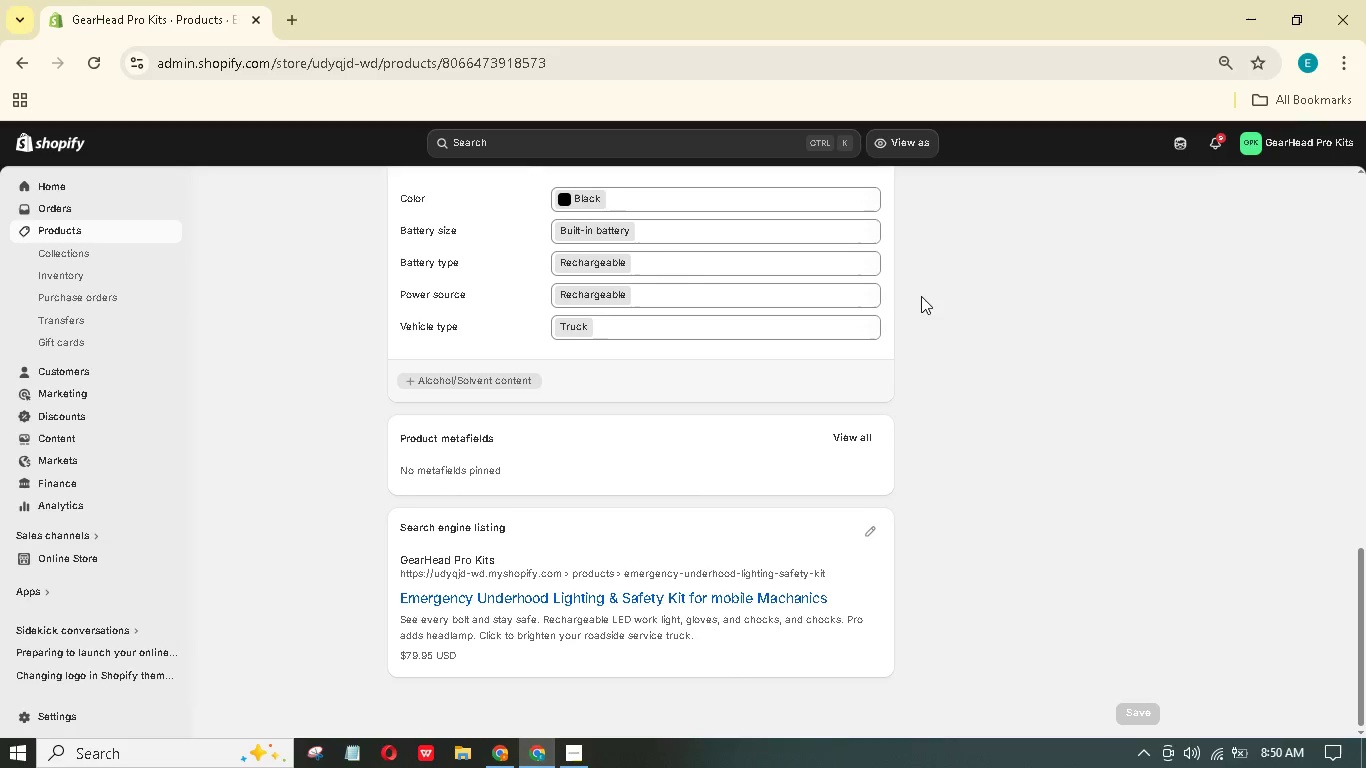 
double_click([90, 561])
 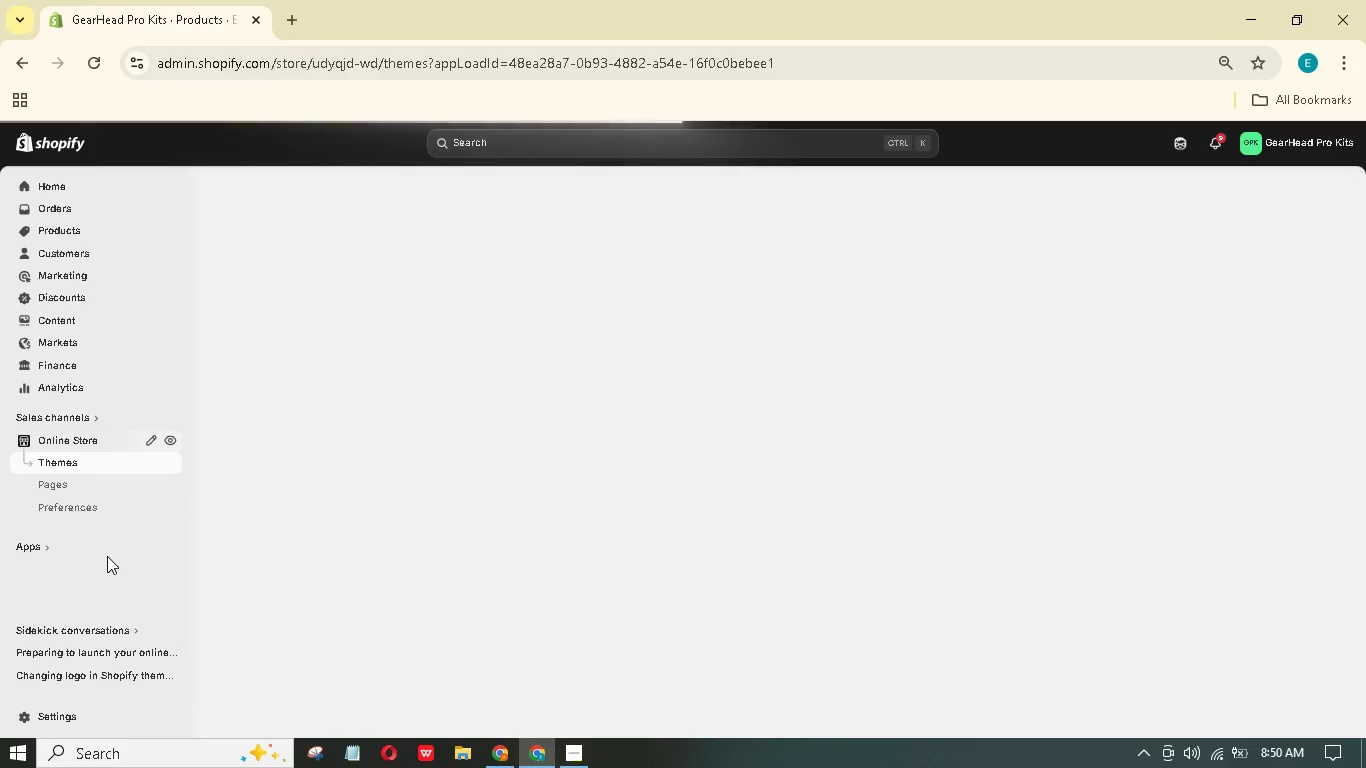 
left_click([139, 474])
 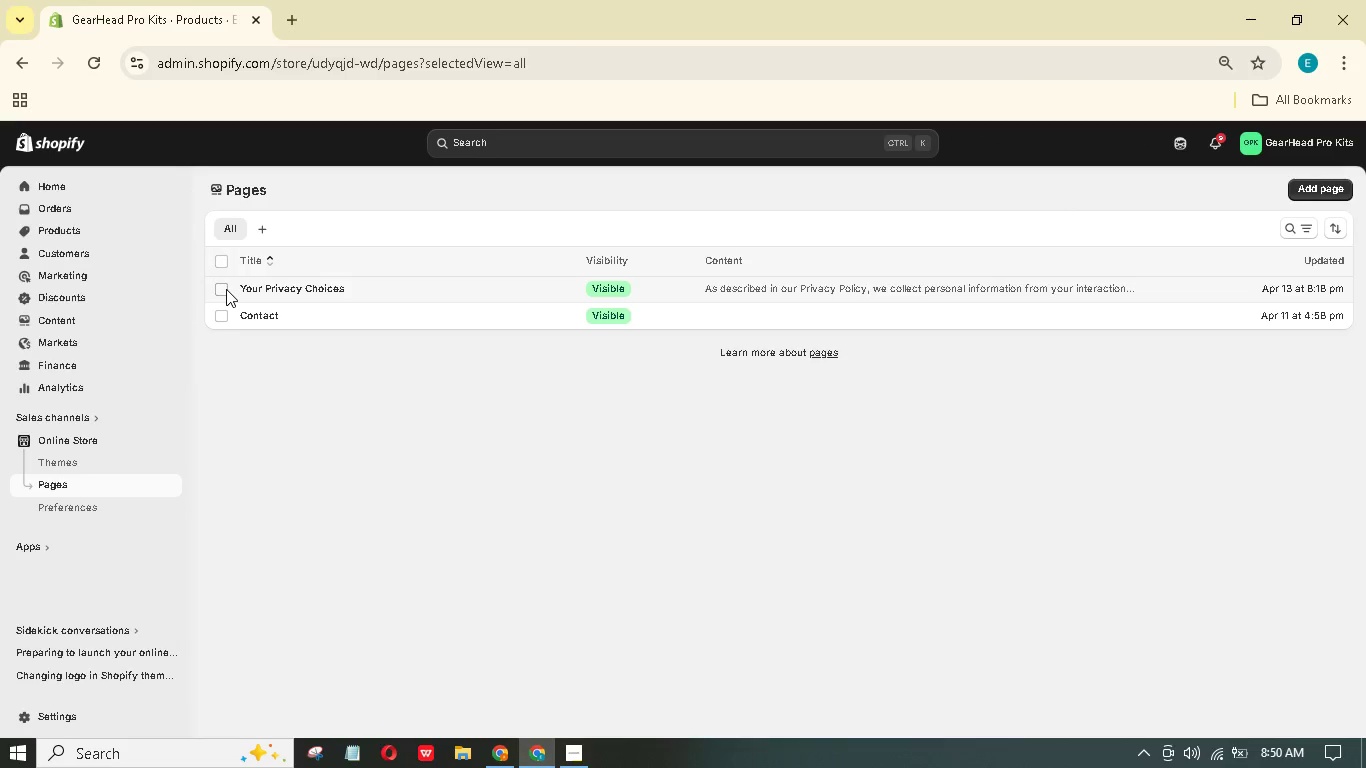 
wait(10.24)
 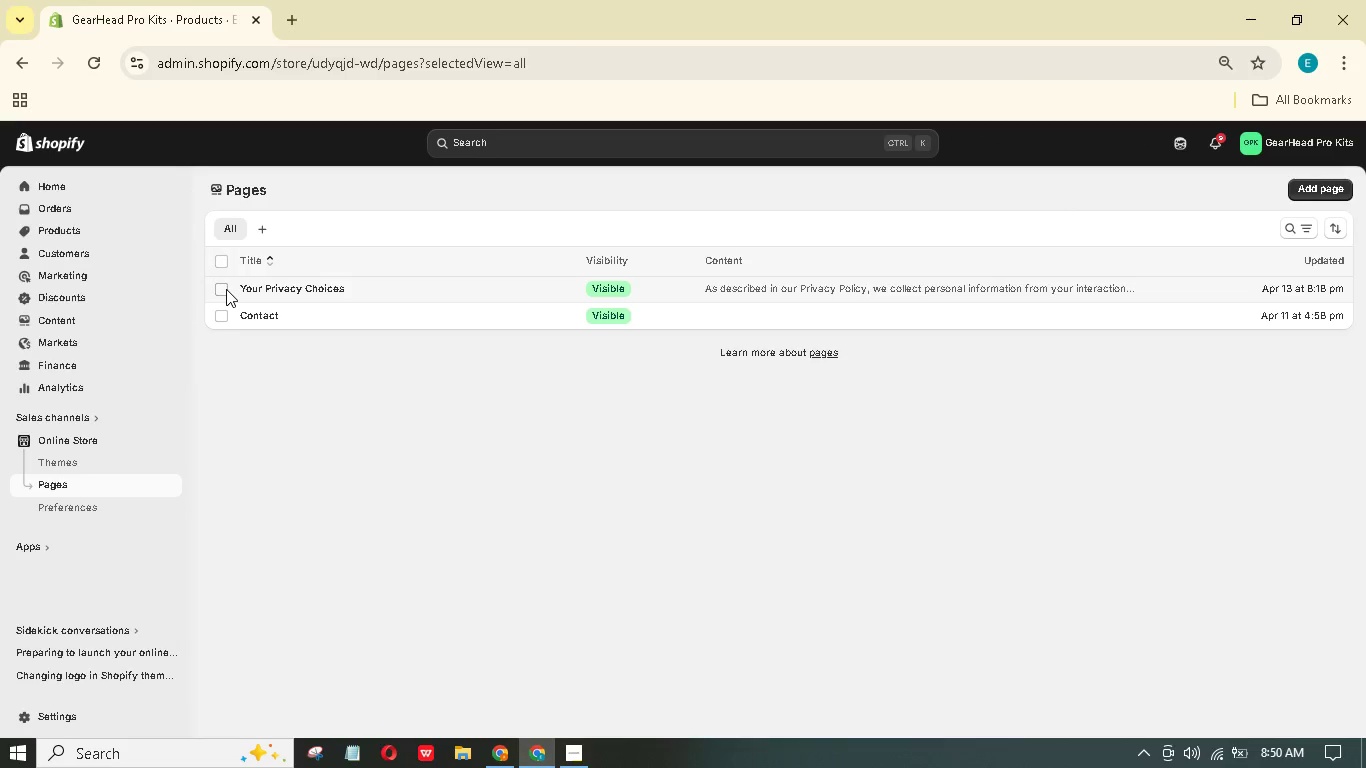 
left_click([409, 294])
 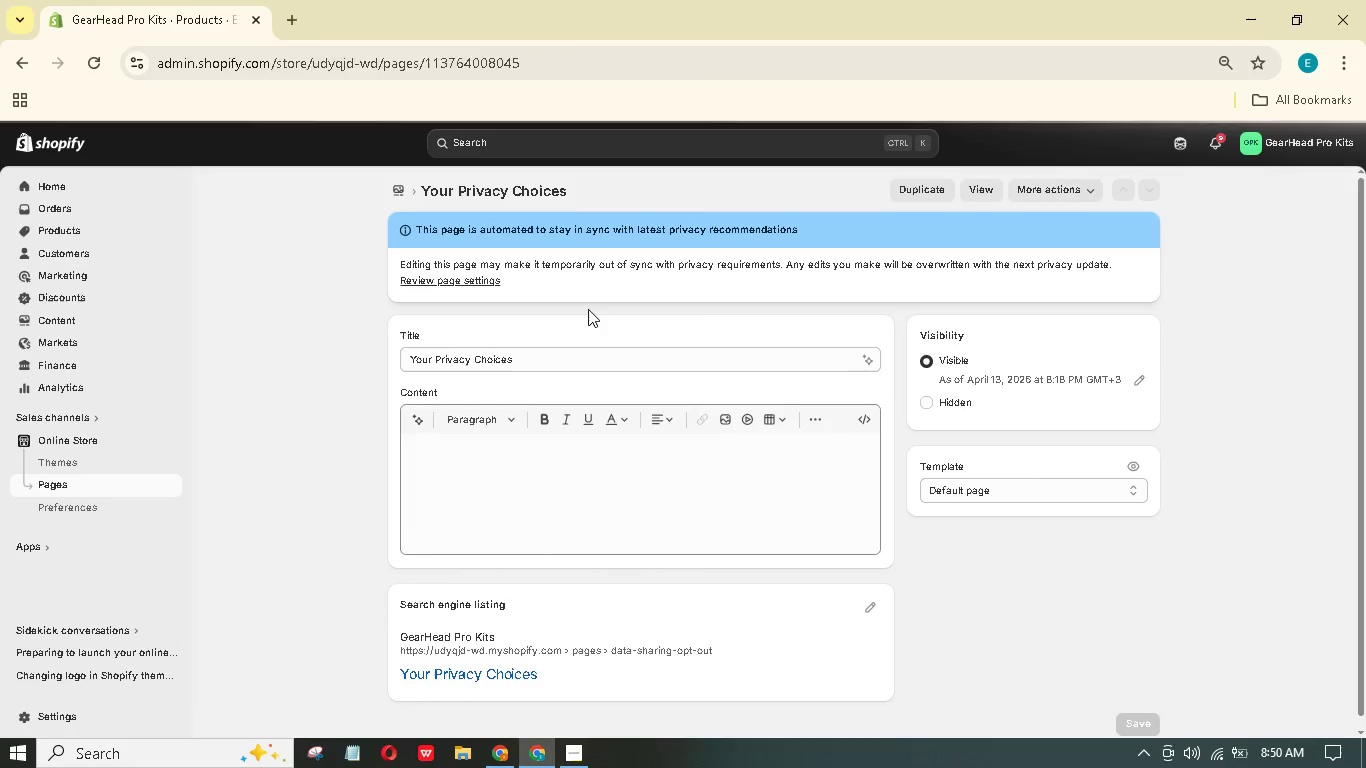 
wait(8.72)
 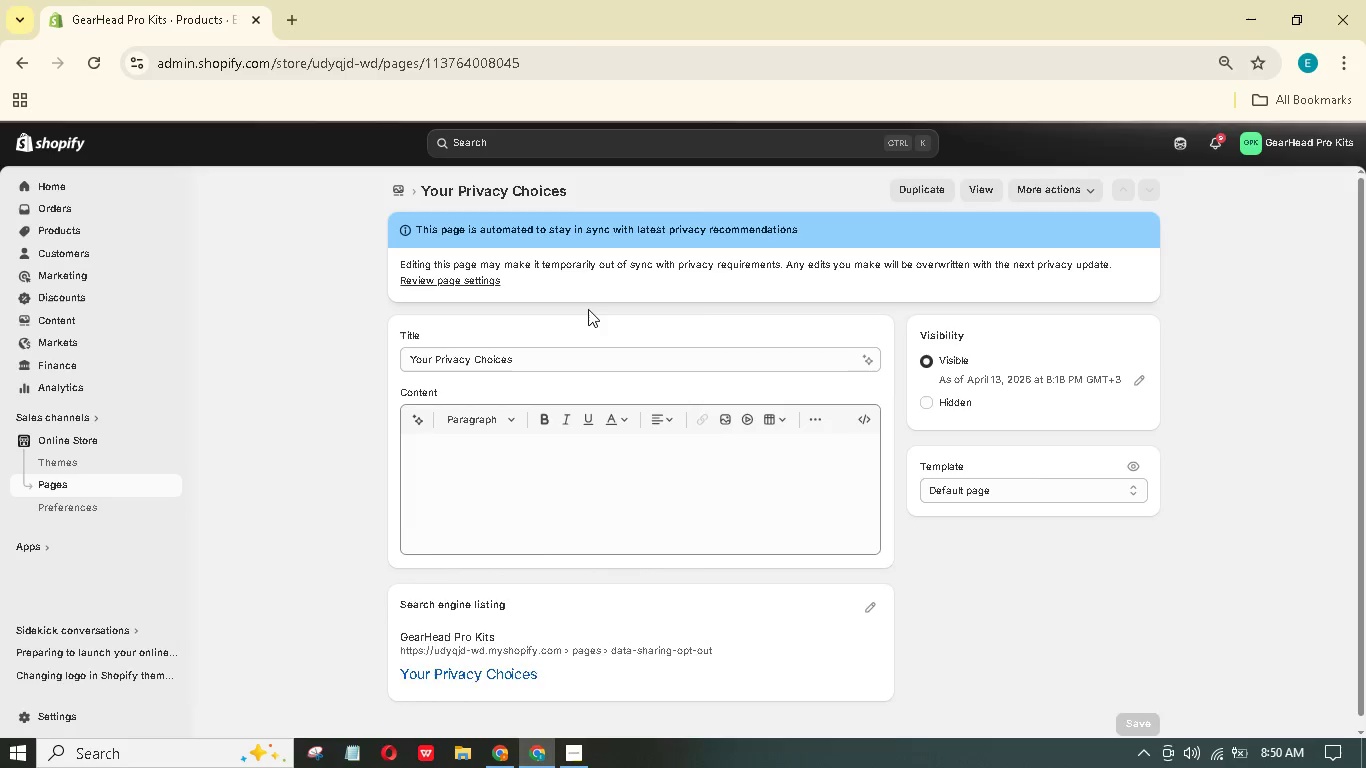 
left_click([522, 360])
 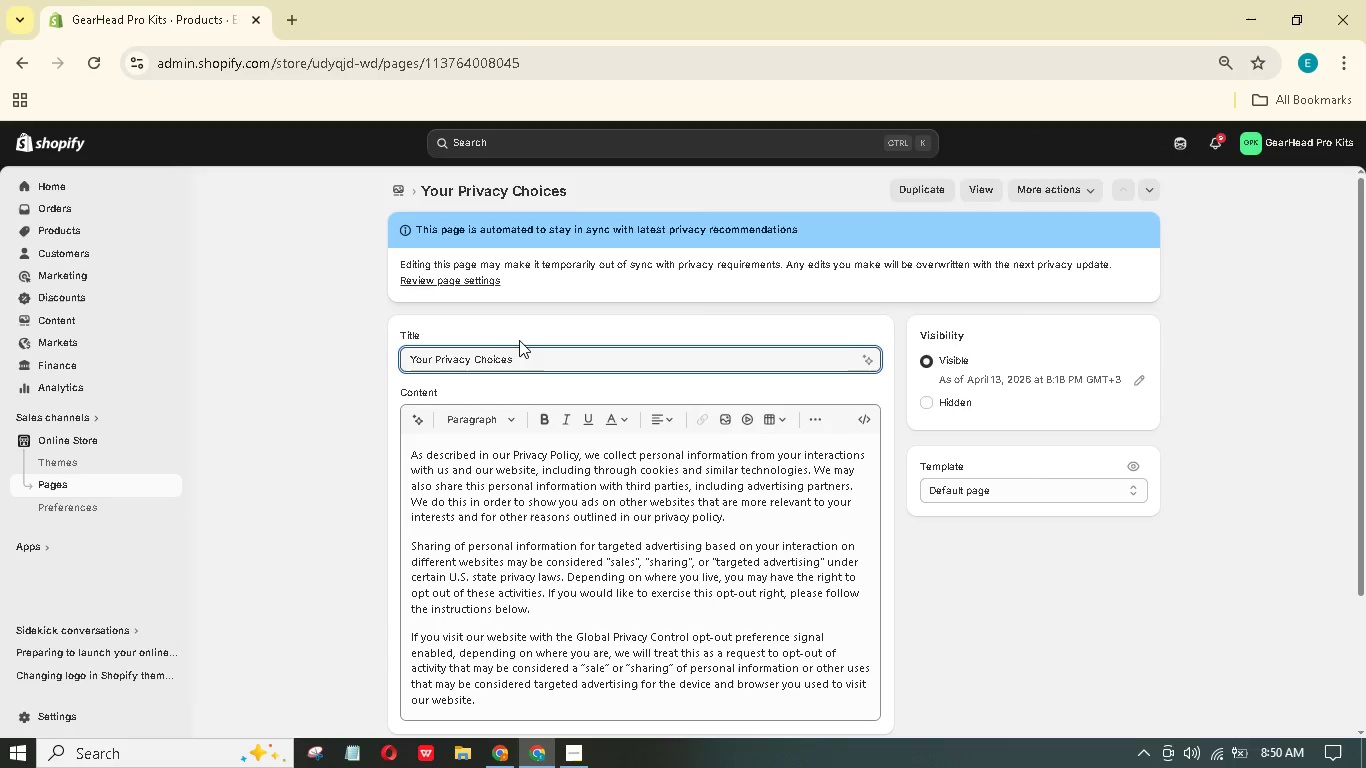 
key(Control+A)
 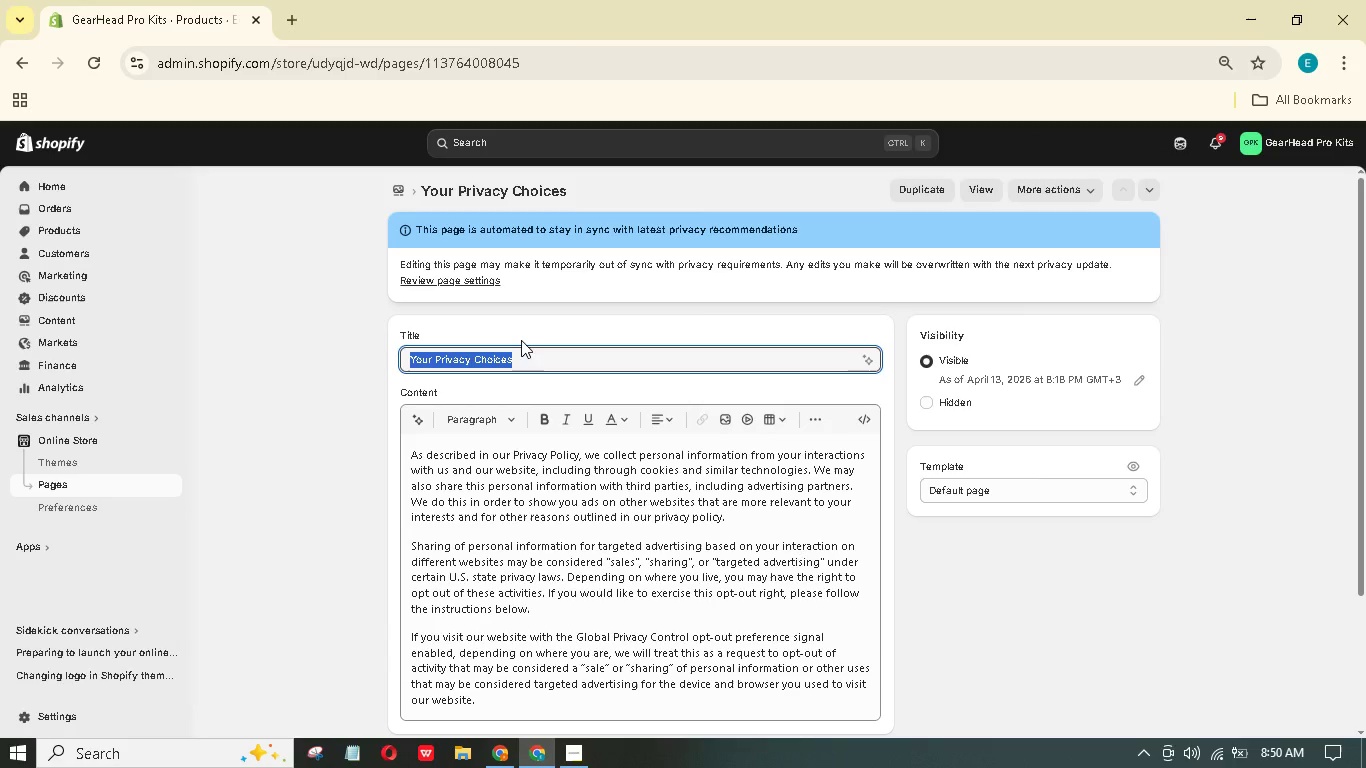 
hold_key(key=ShiftLeft, duration=1.5)
 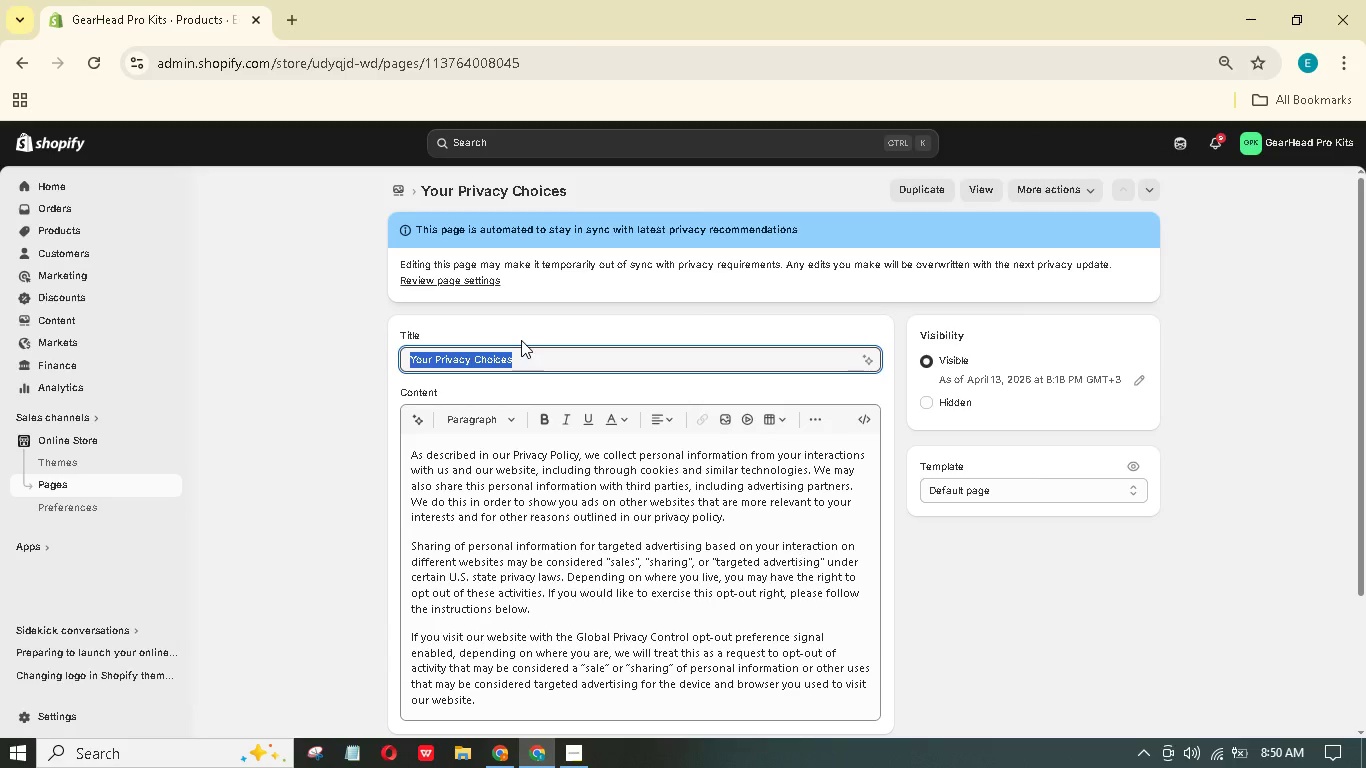 
type(Mobi)
 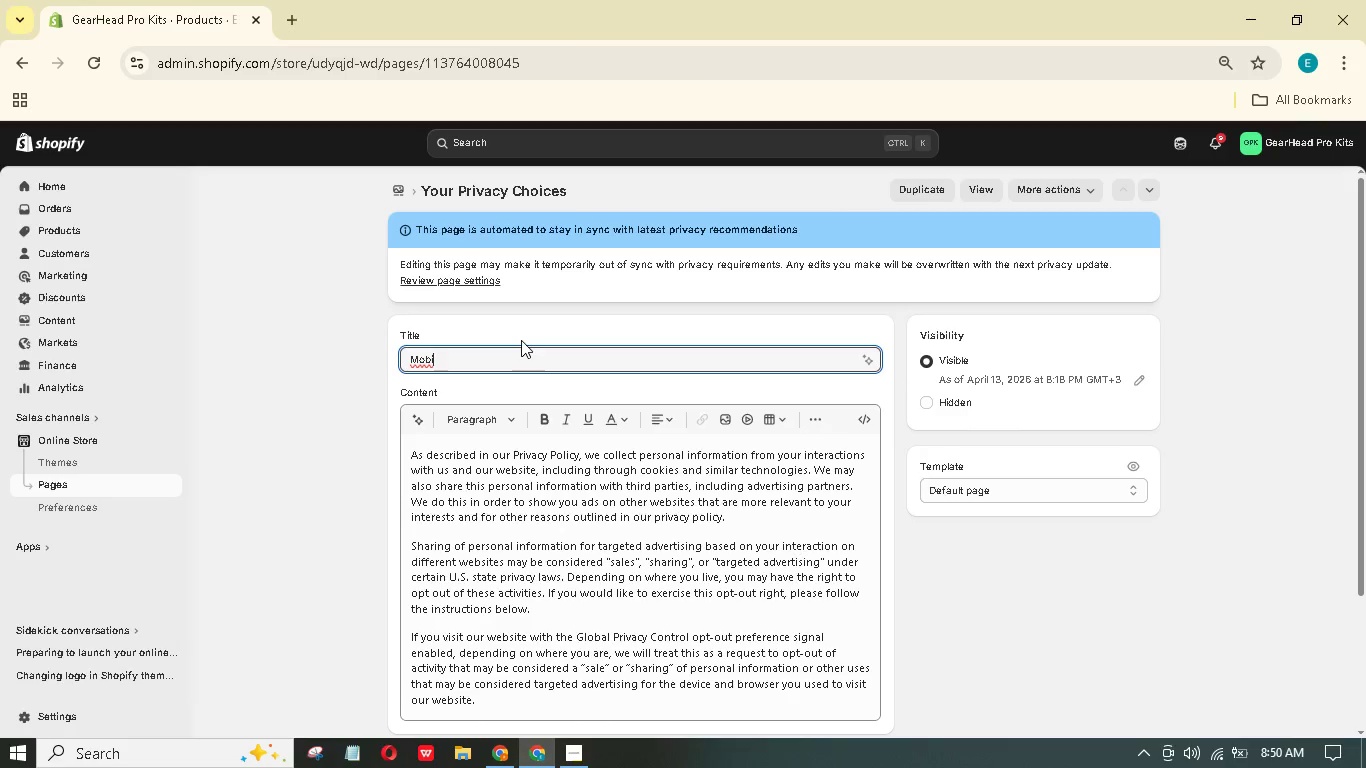 
key(Control+A)
 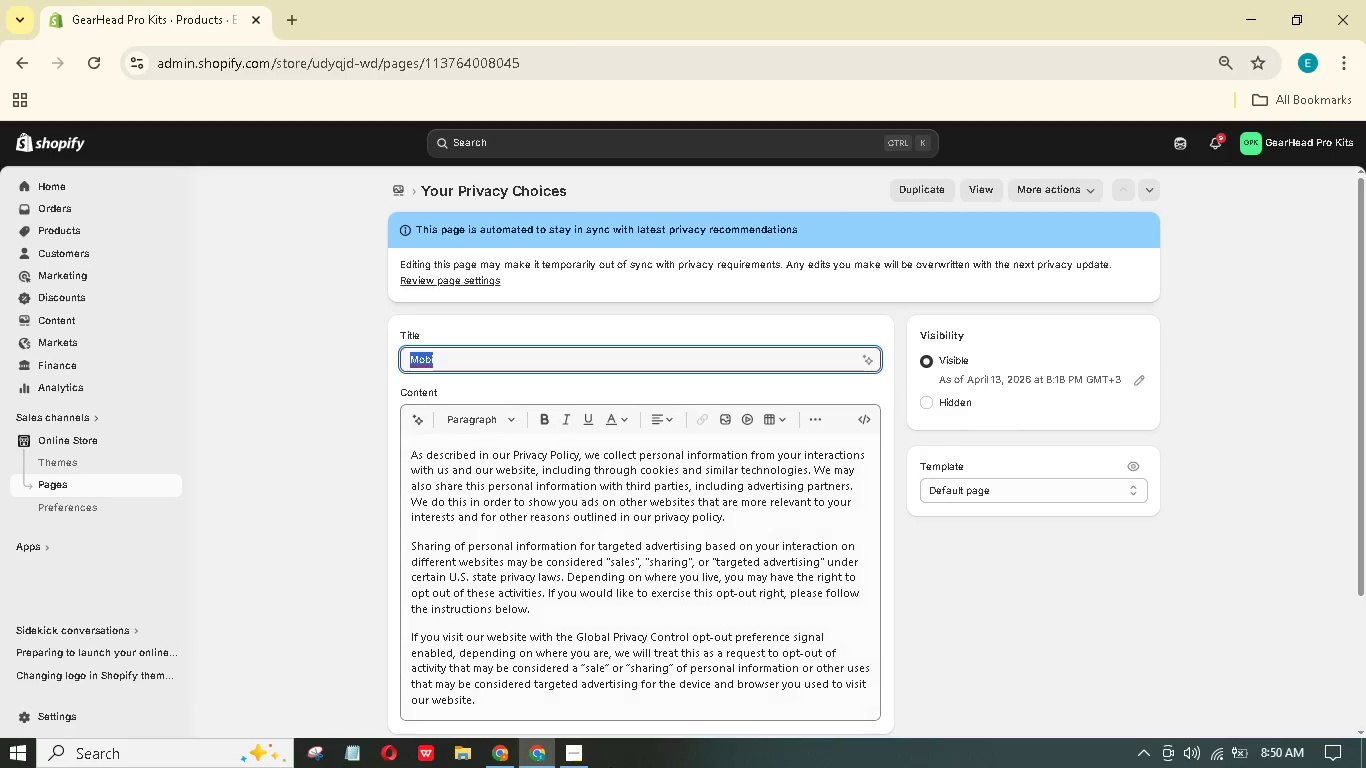 
left_click([577, 757])